 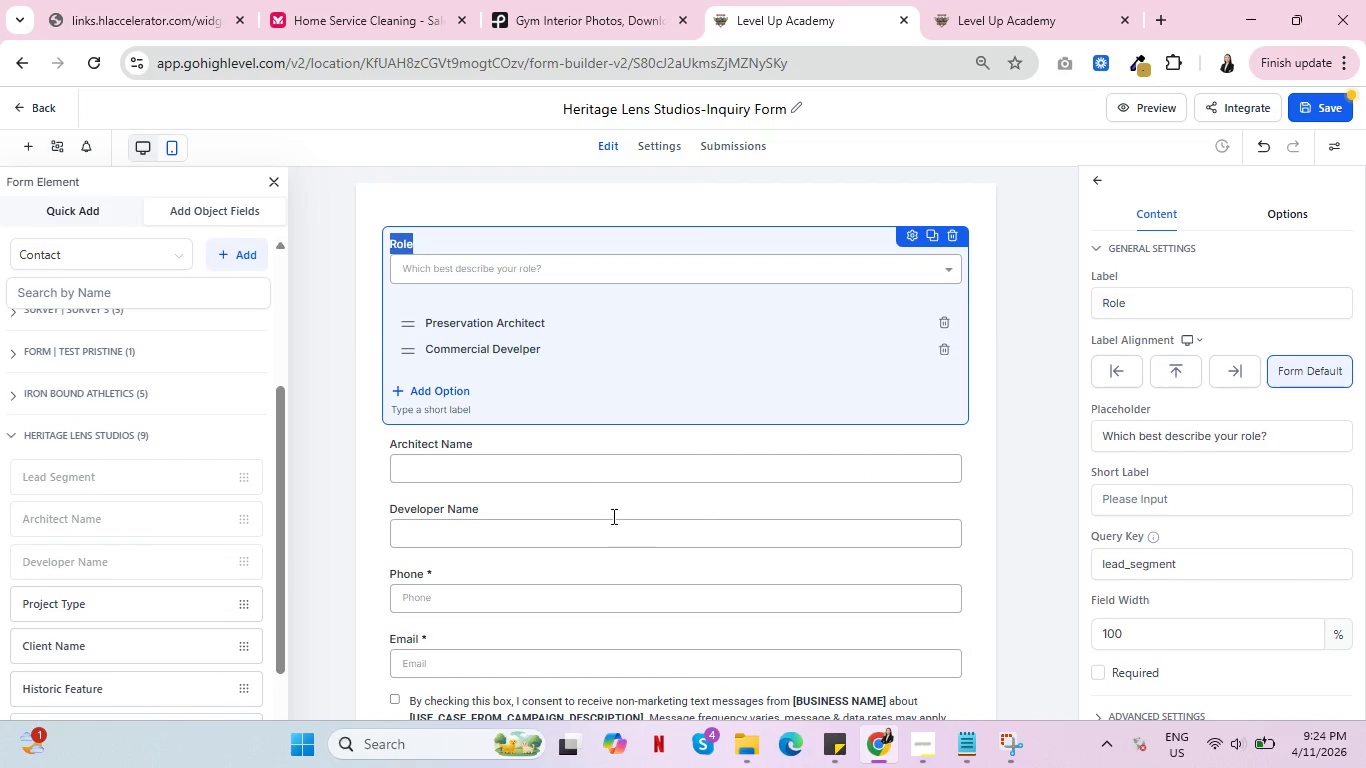 
left_click([662, 147])
 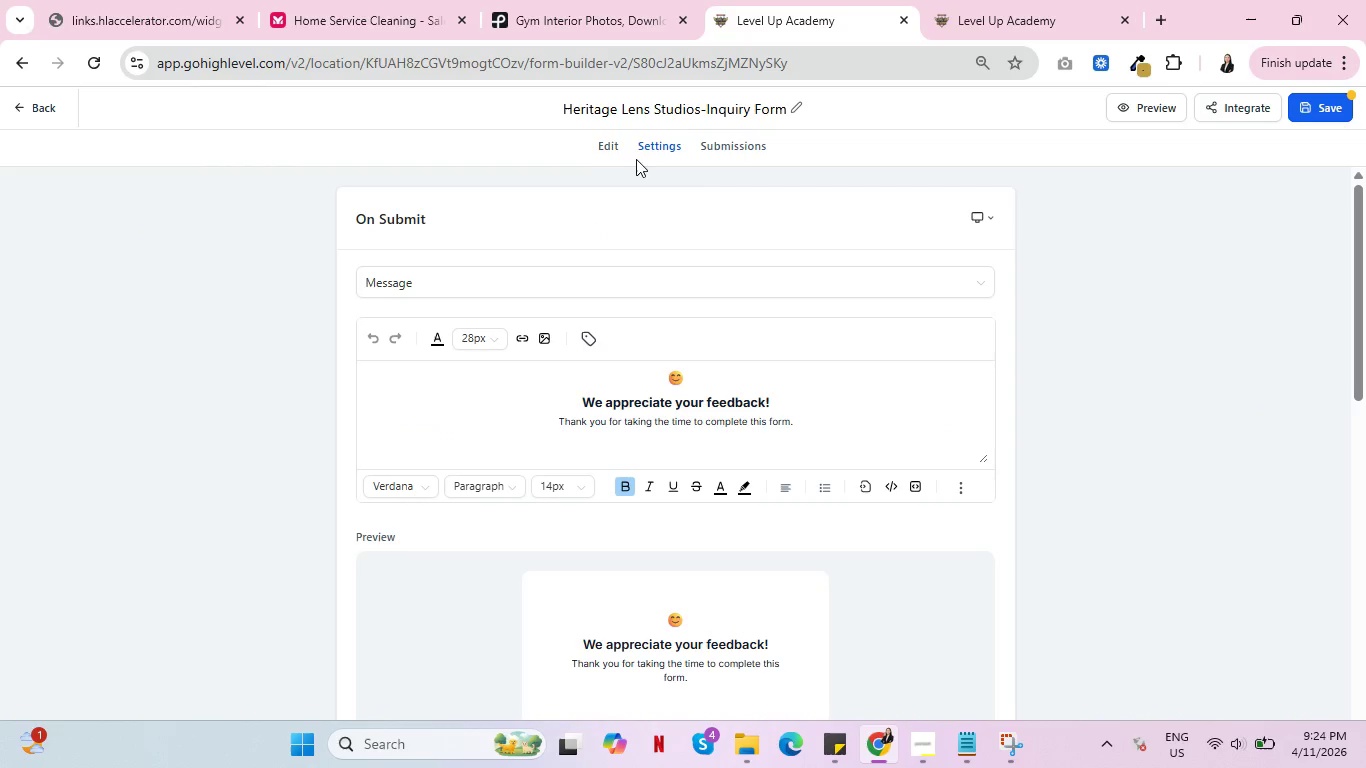 
left_click([607, 145])
 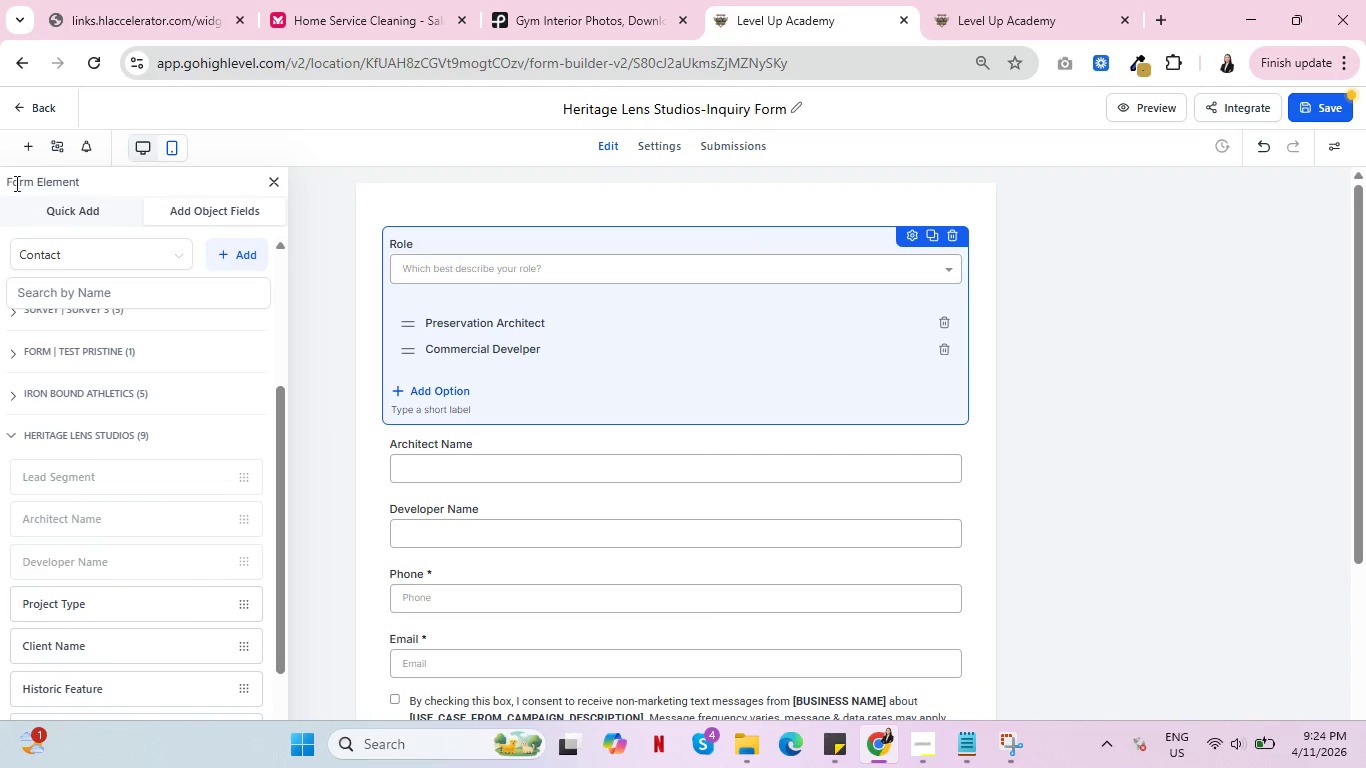 
mouse_move([61, 145])
 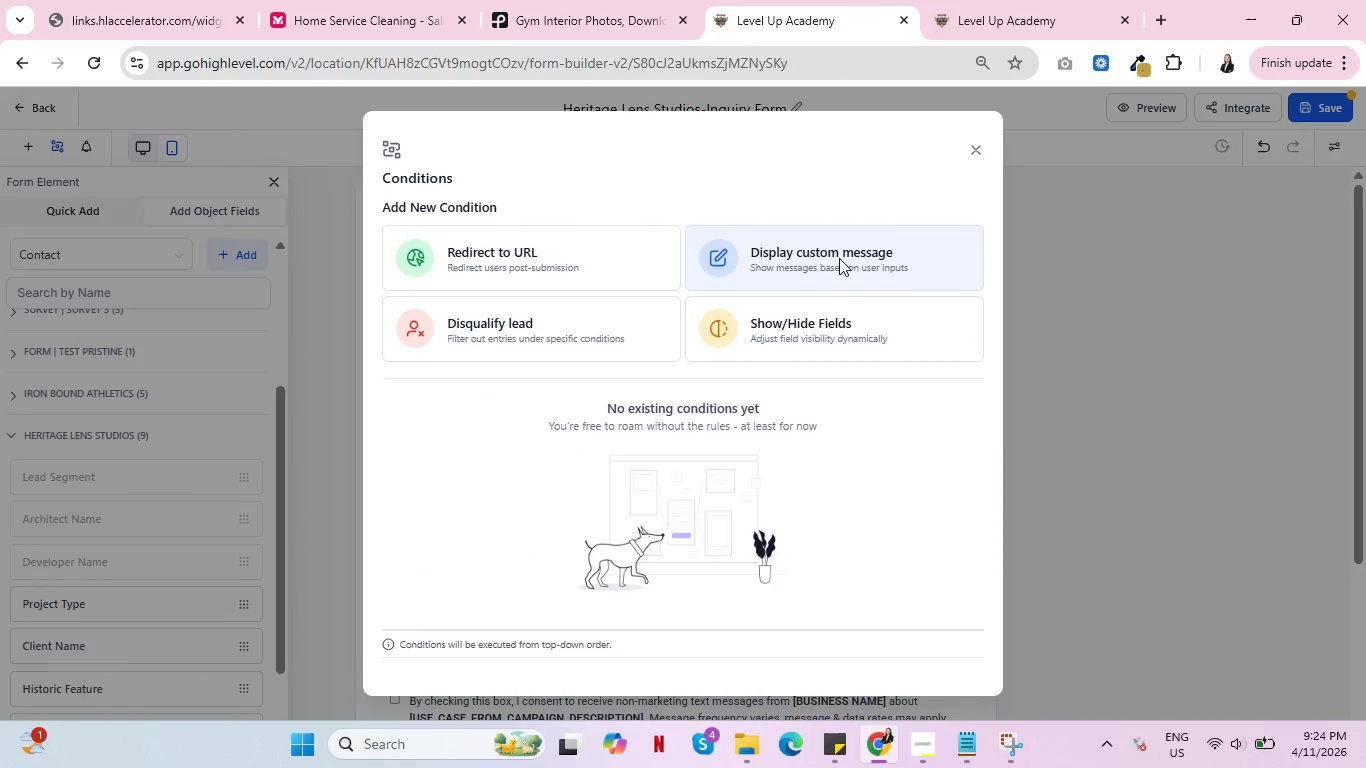 
left_click([797, 332])
 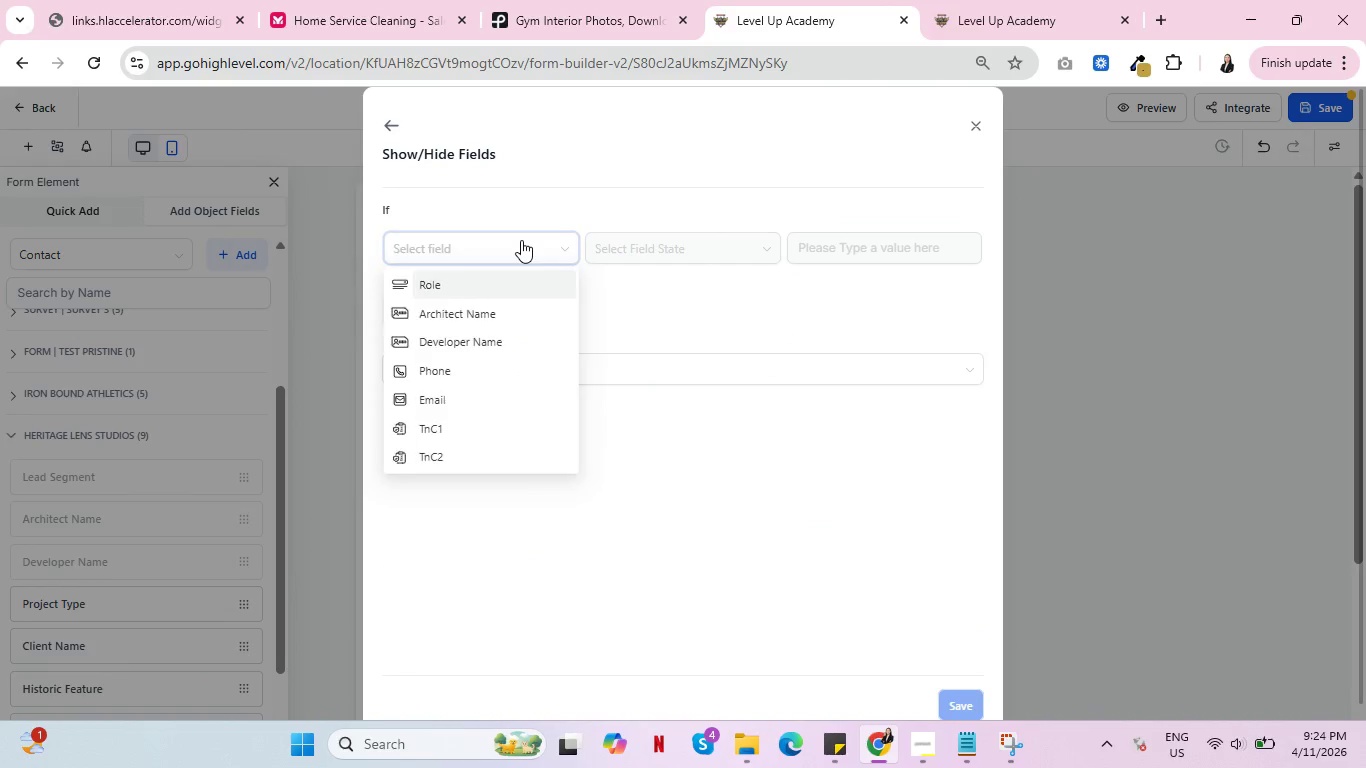 
left_click([515, 295])
 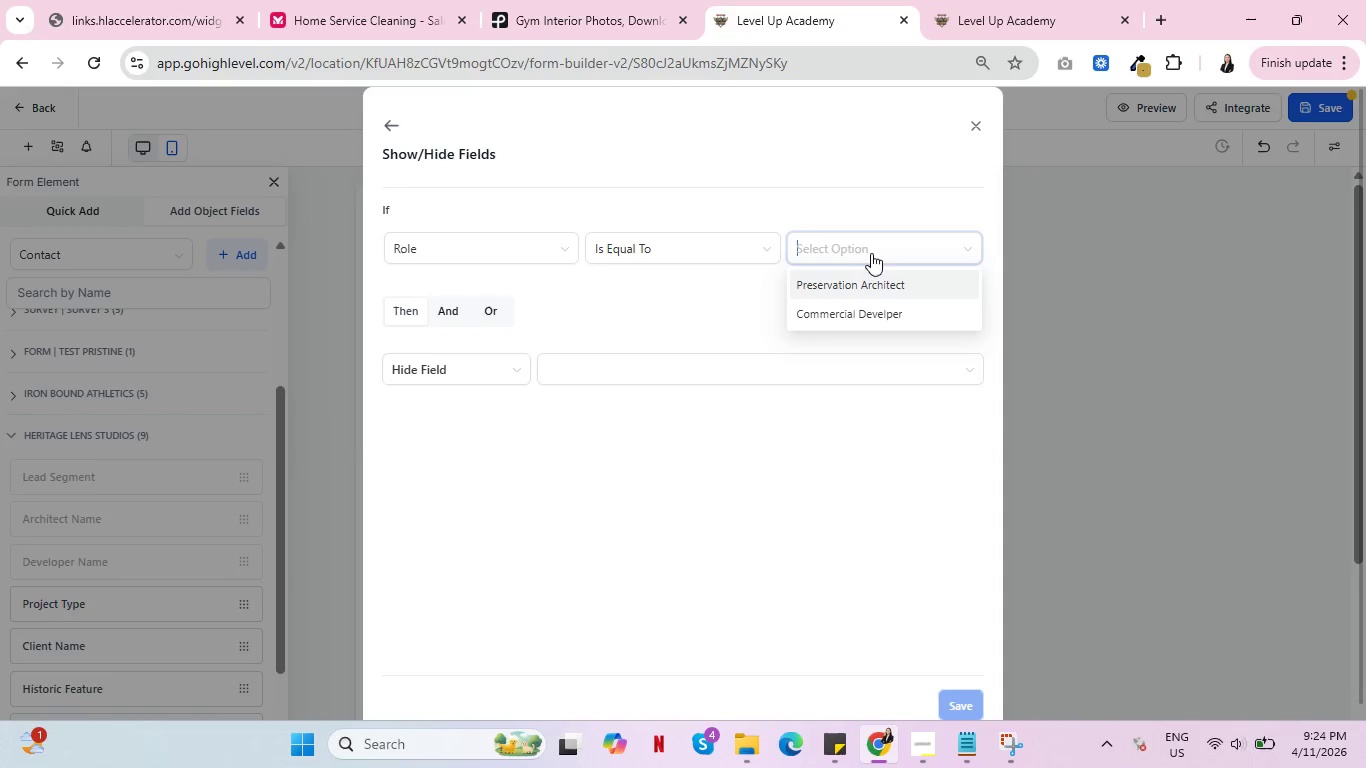 
left_click([870, 284])
 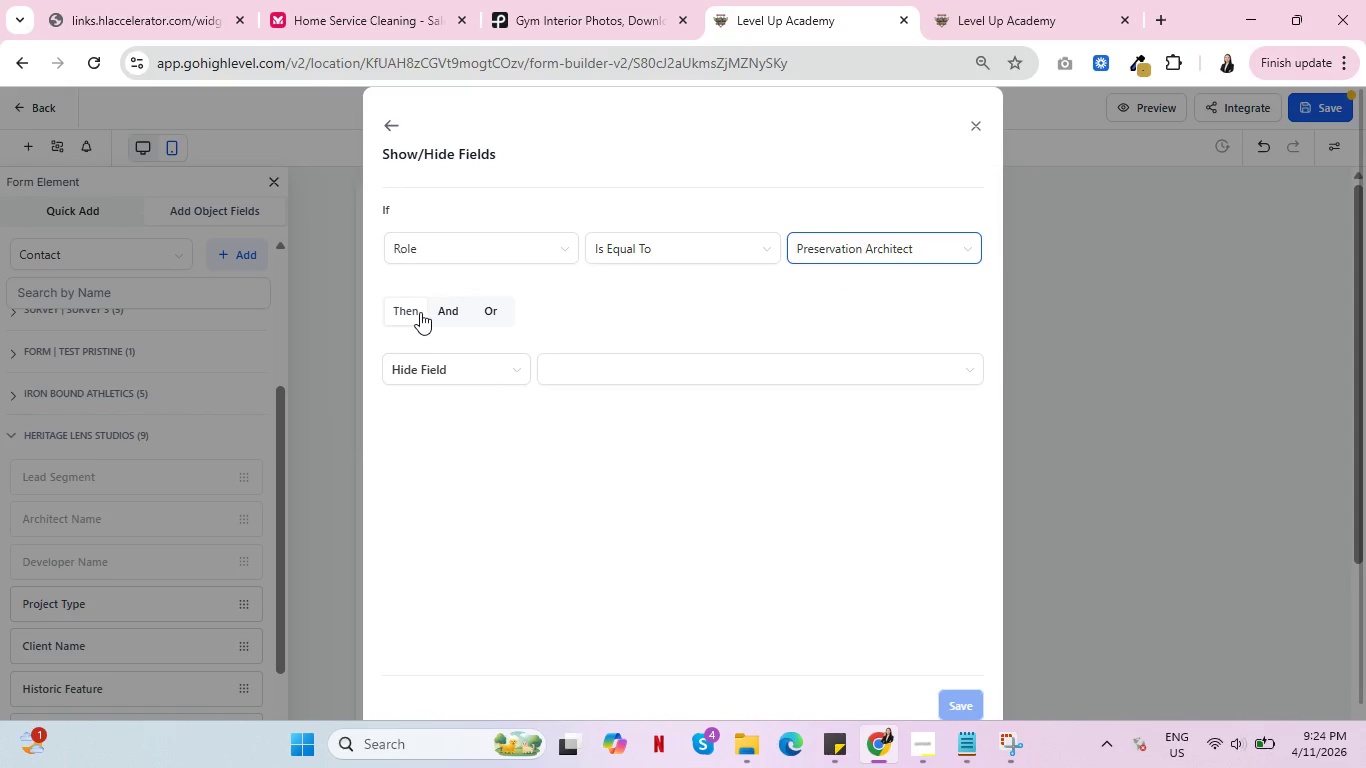 
left_click([463, 381])
 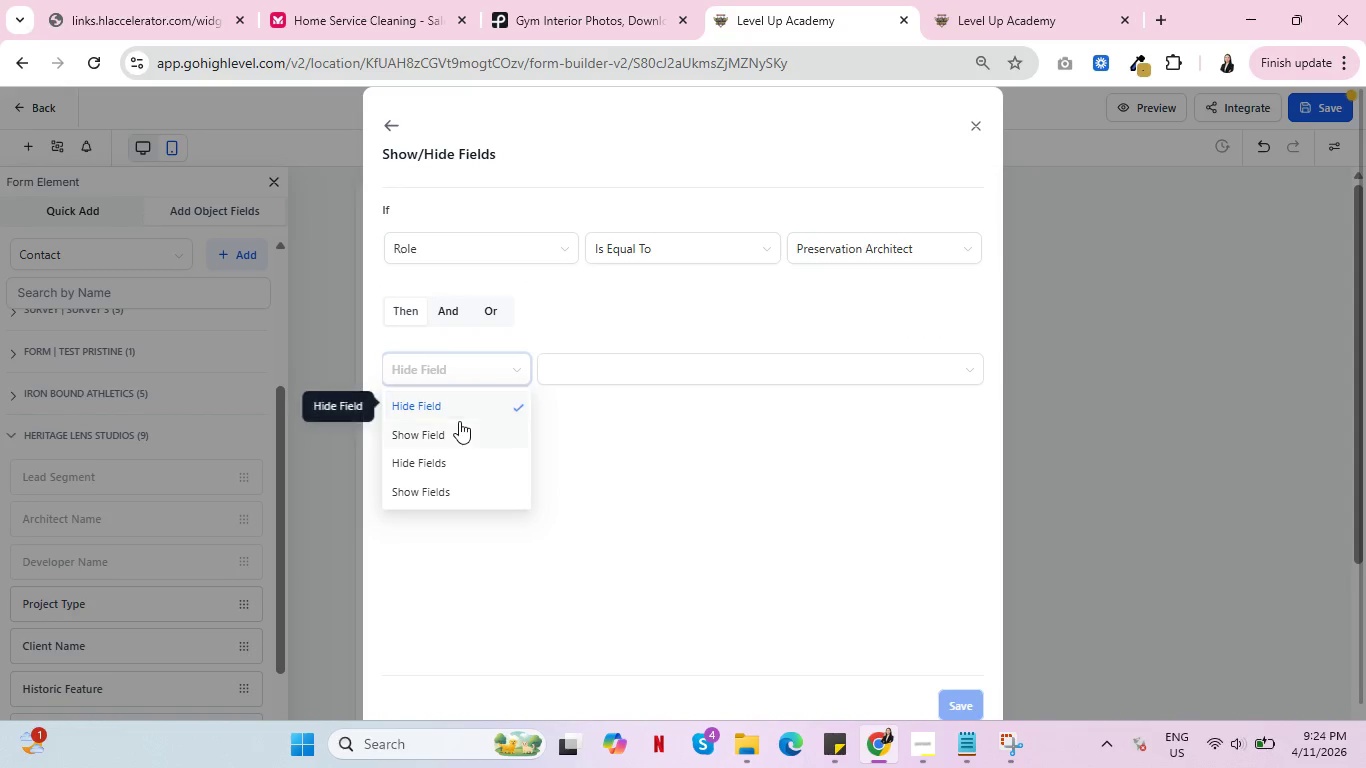 
left_click([459, 423])
 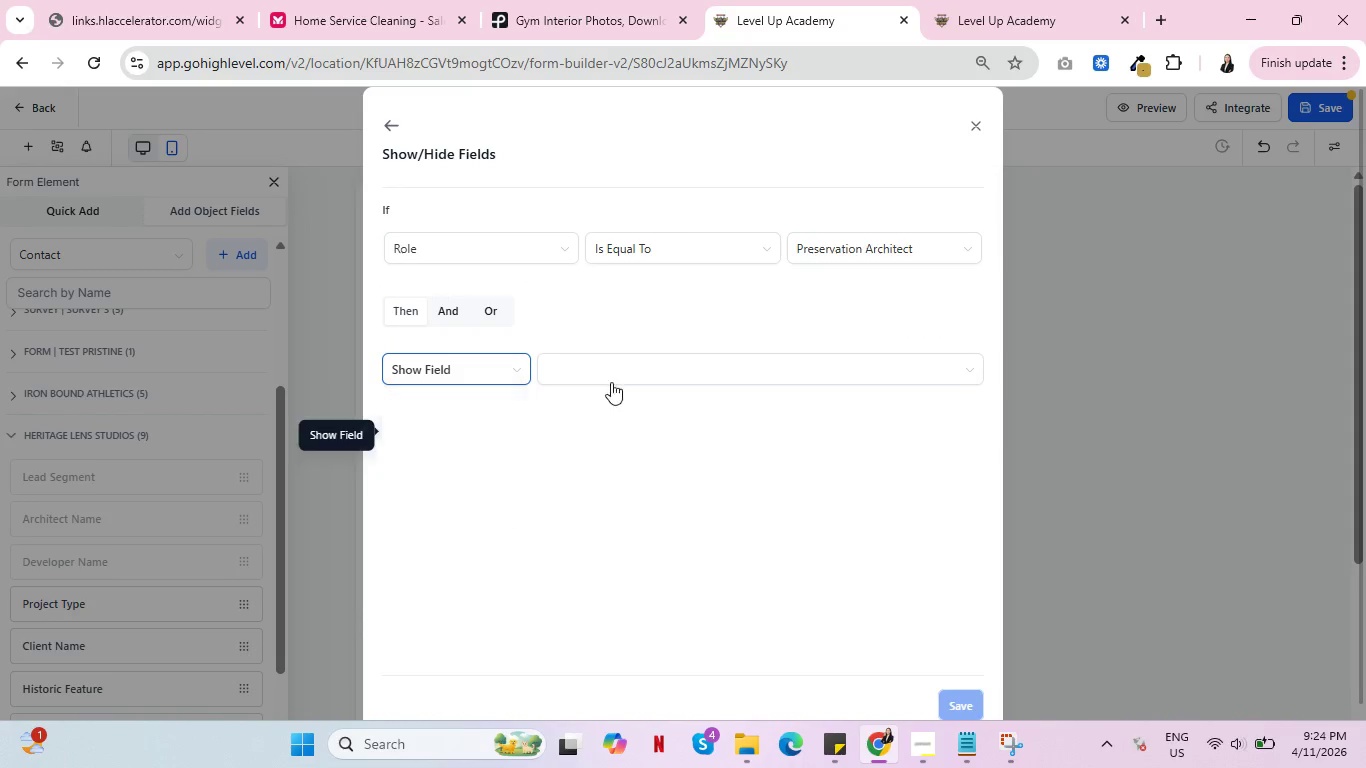 
mouse_move([662, 392])
 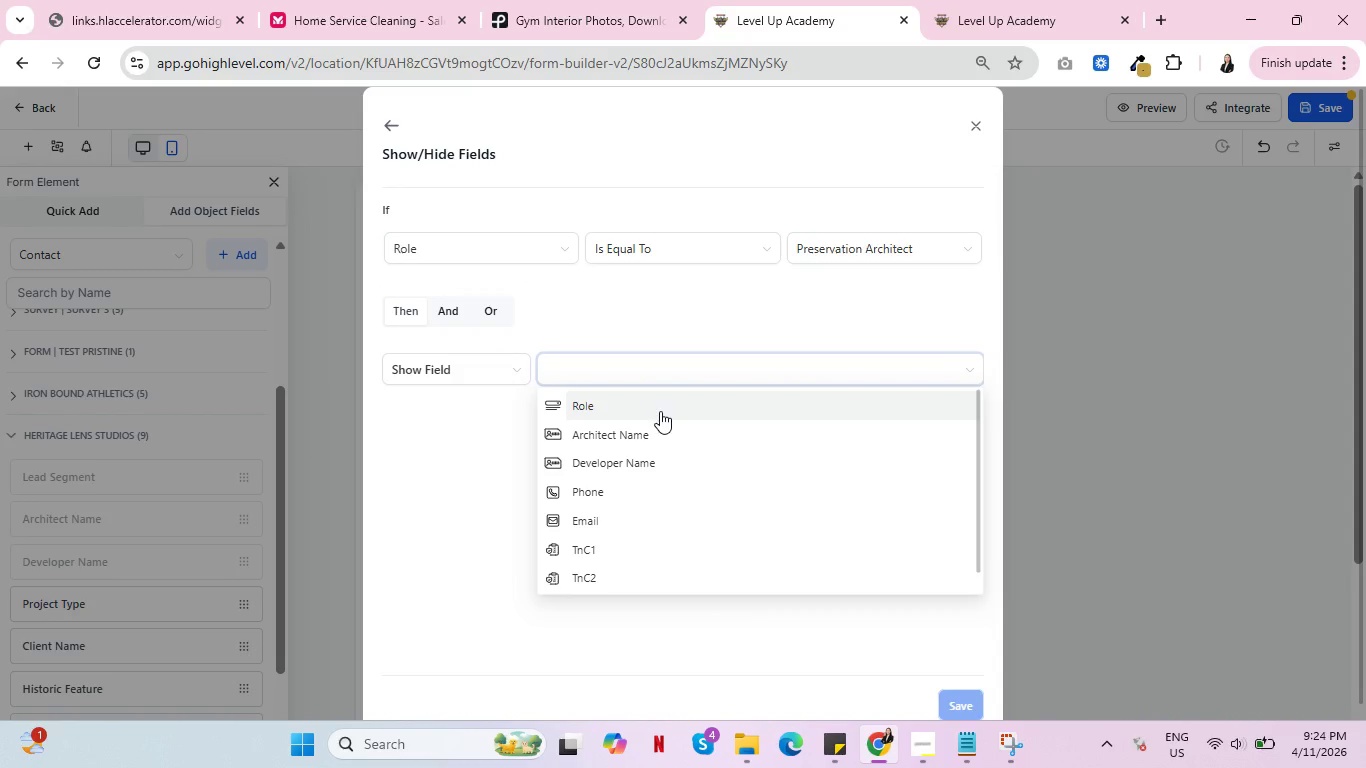 
left_click([661, 443])
 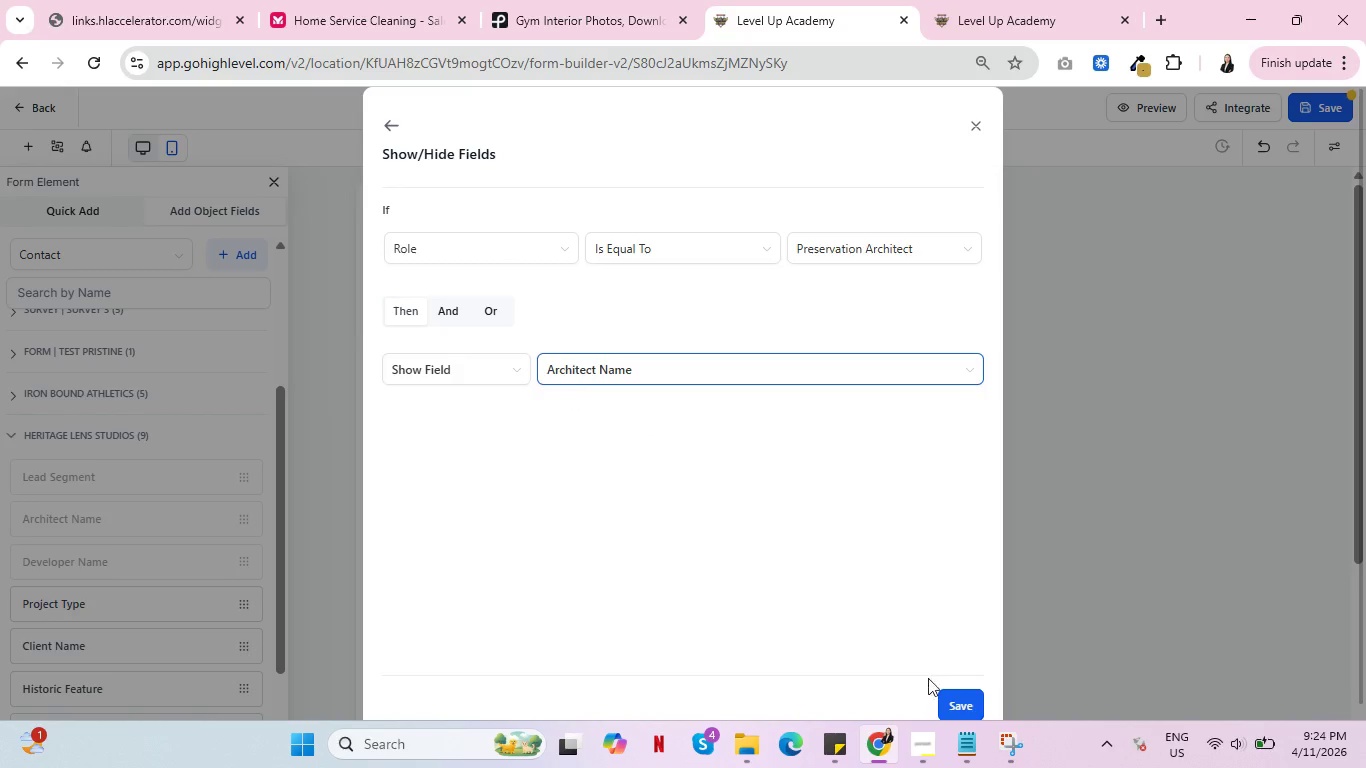 
left_click([963, 702])
 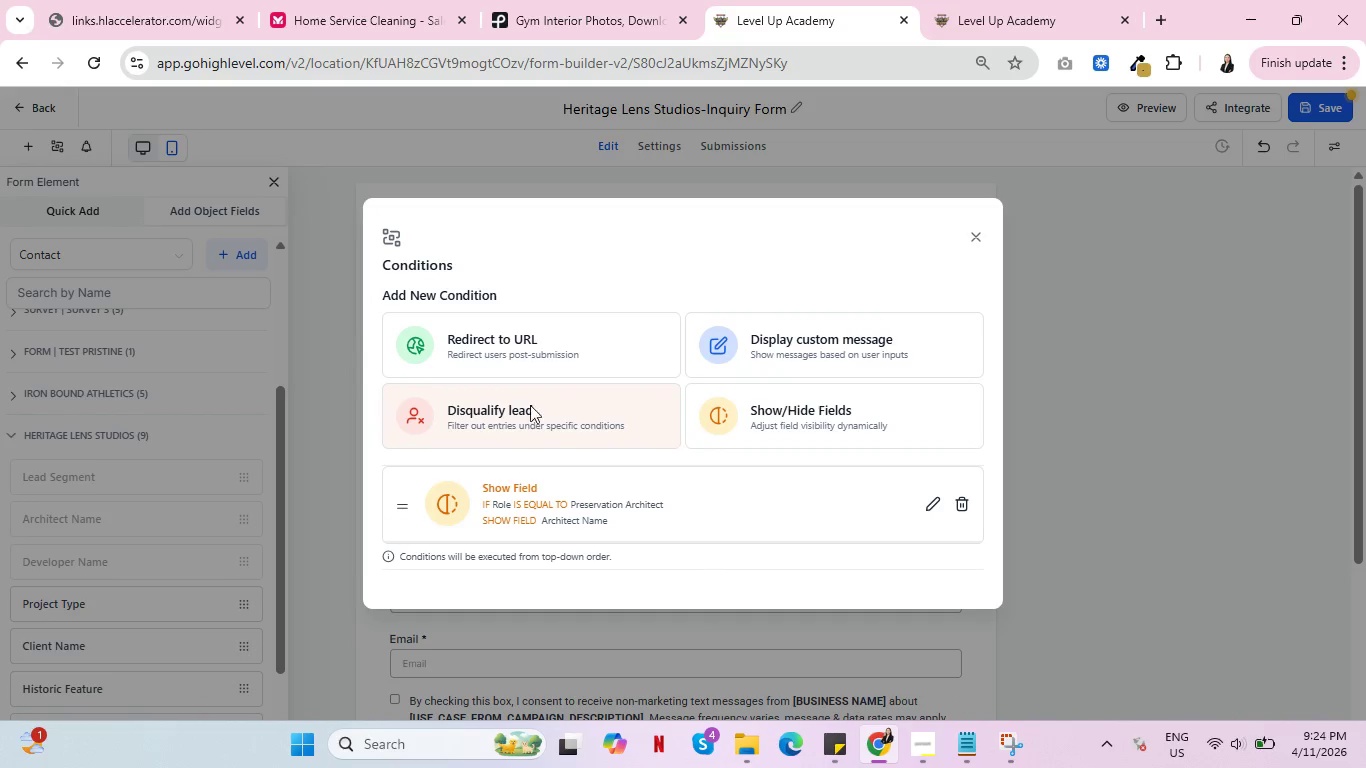 
left_click([824, 418])
 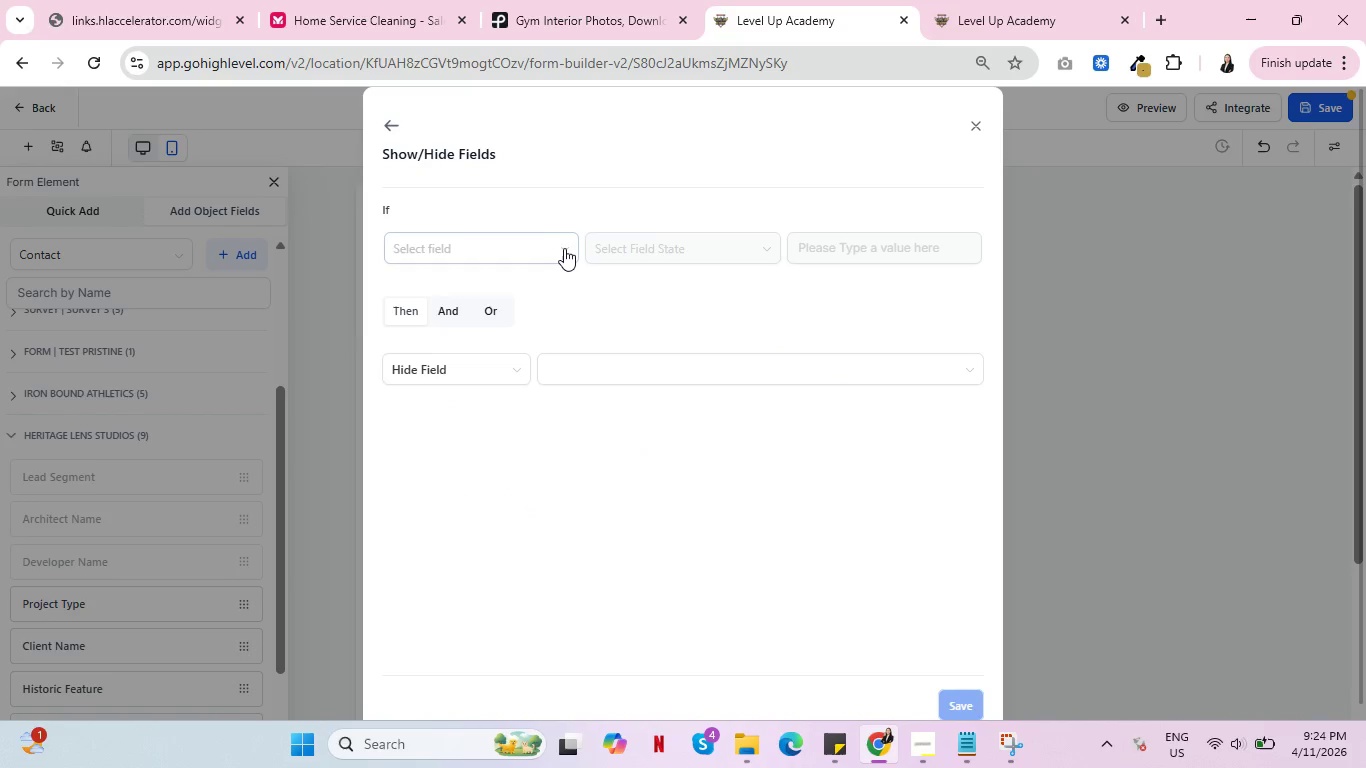 
left_click([566, 250])
 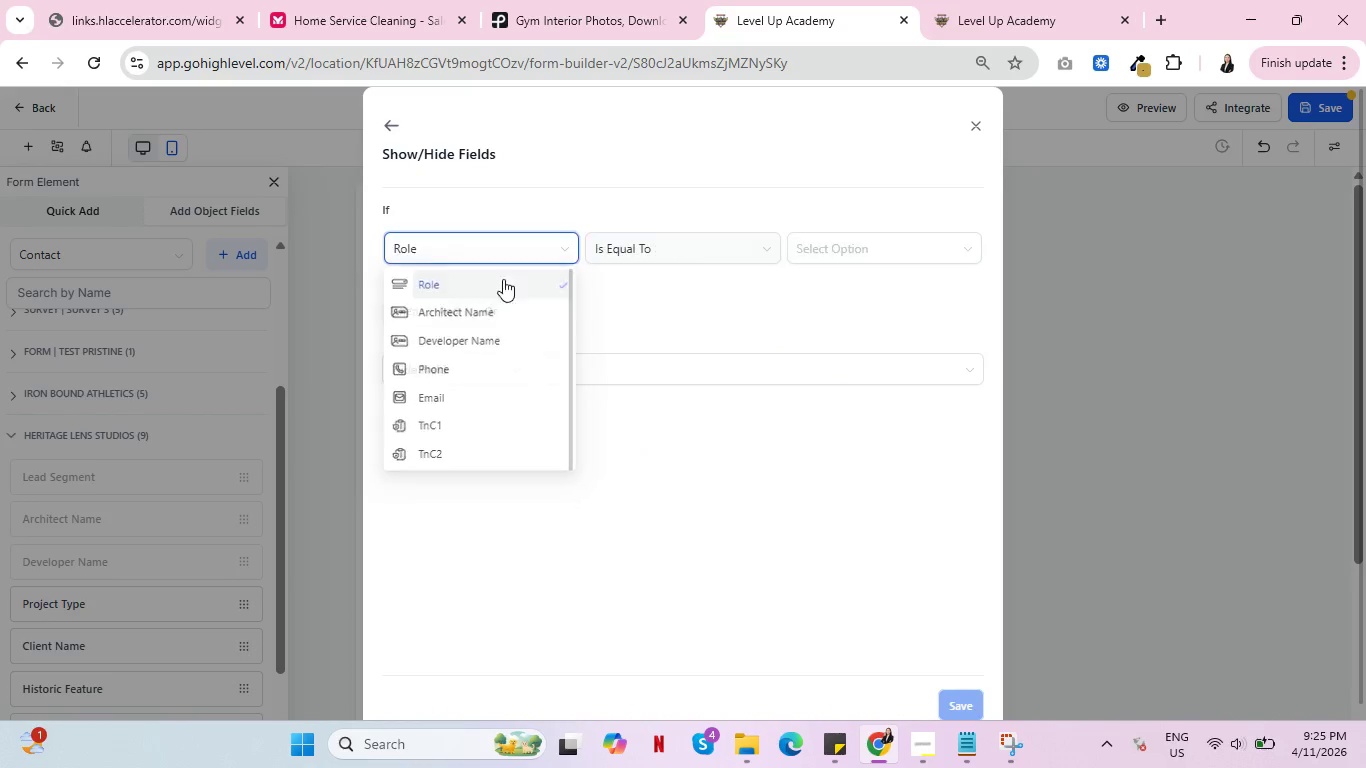 
left_click([897, 256])
 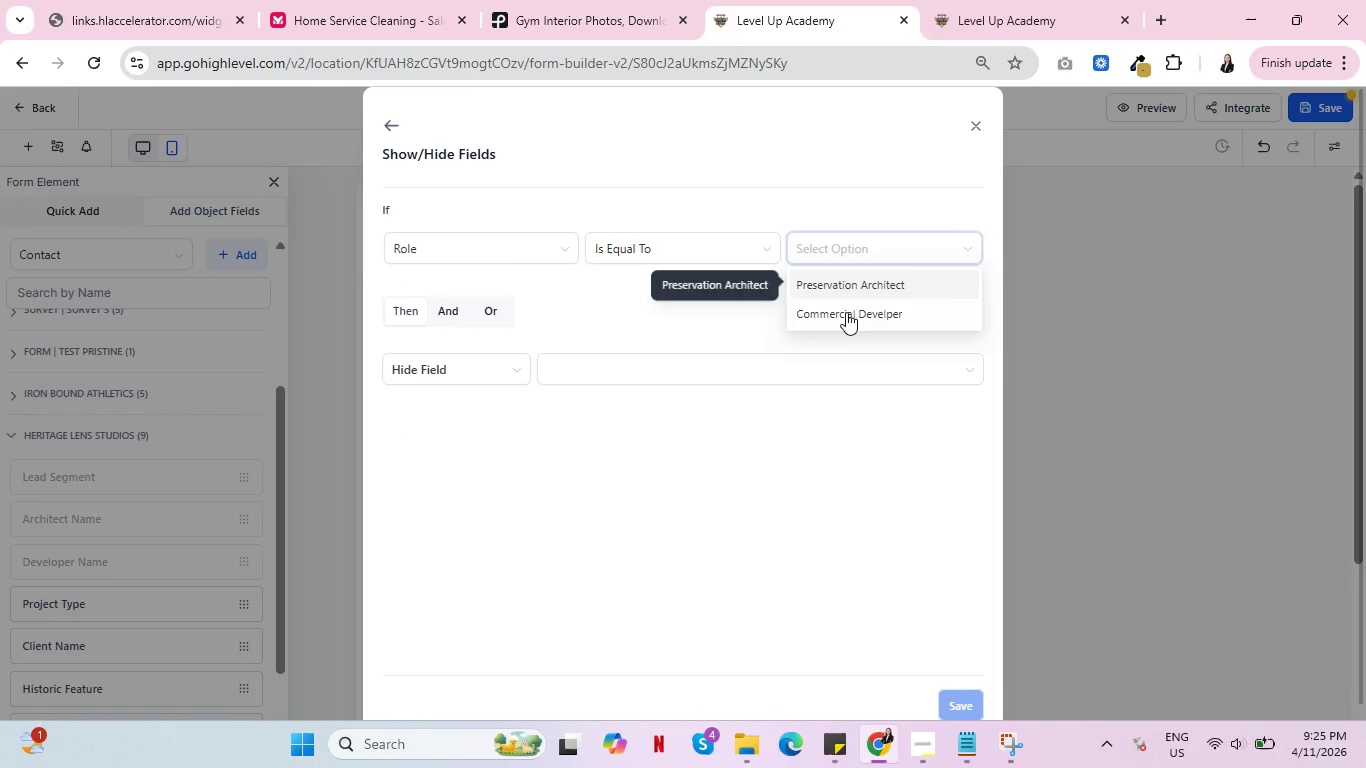 
left_click([846, 313])
 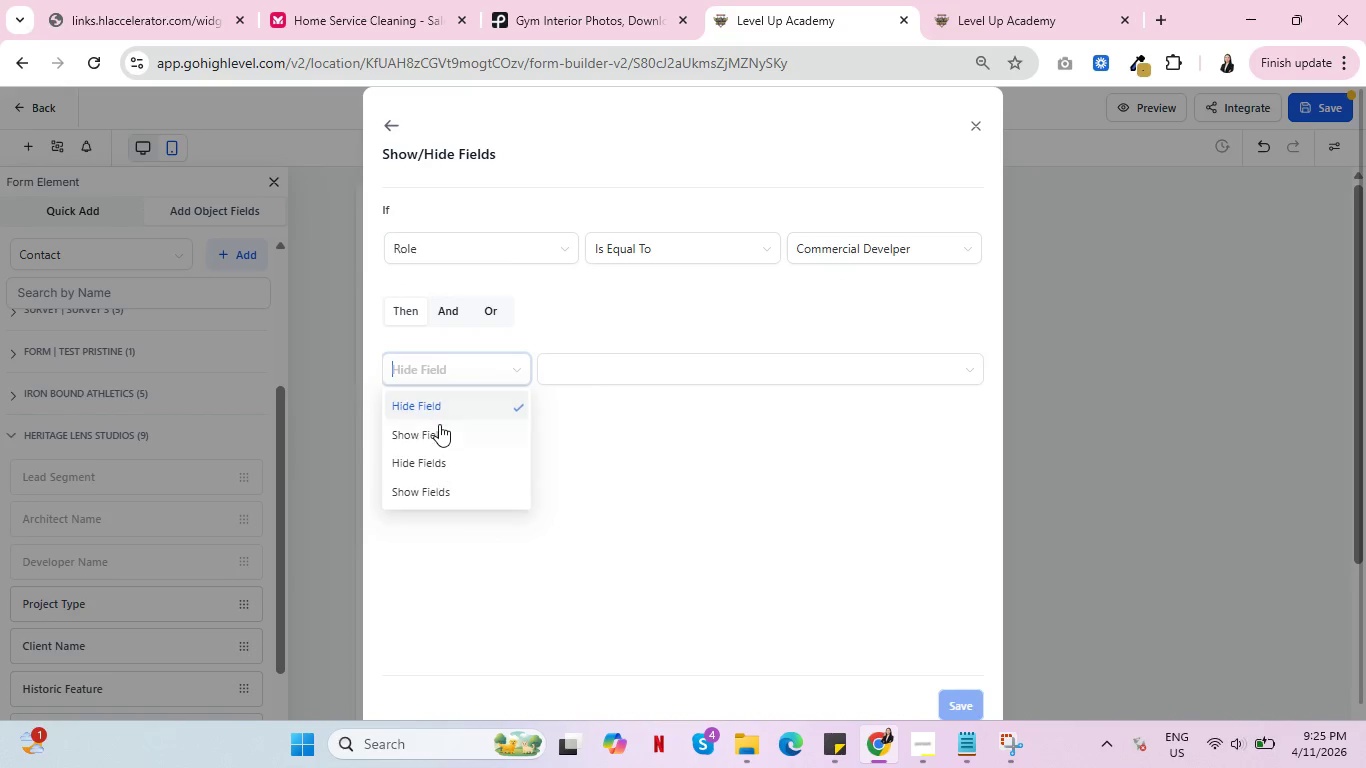 
left_click([445, 441])
 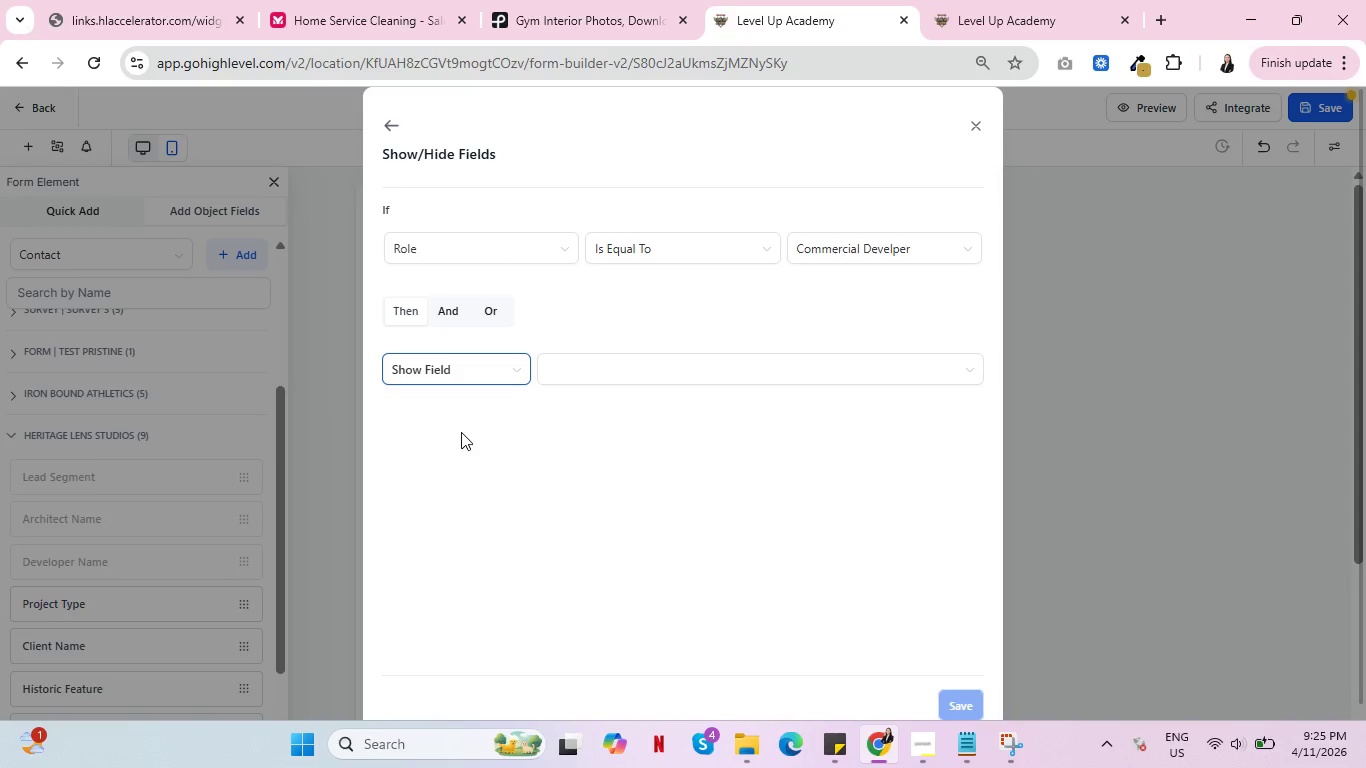 
mouse_move([684, 401])
 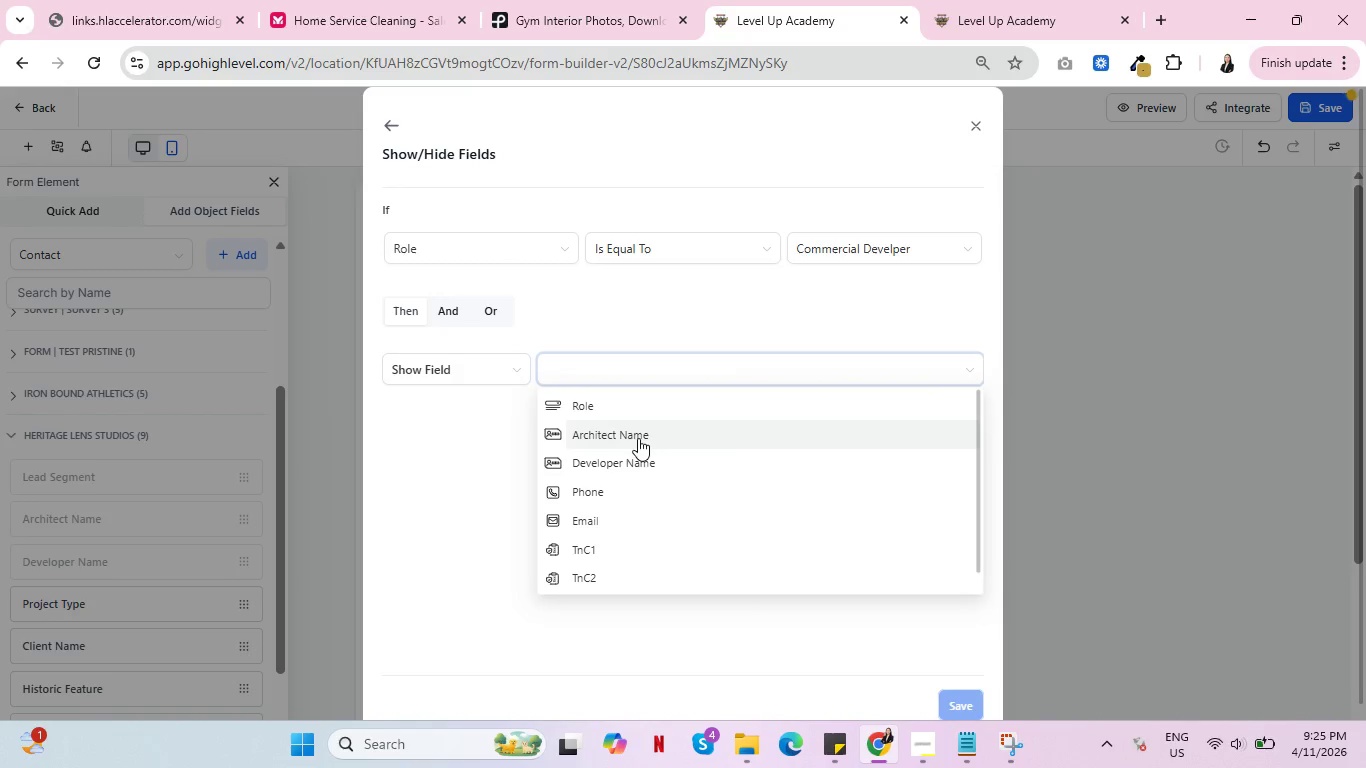 
left_click([645, 467])
 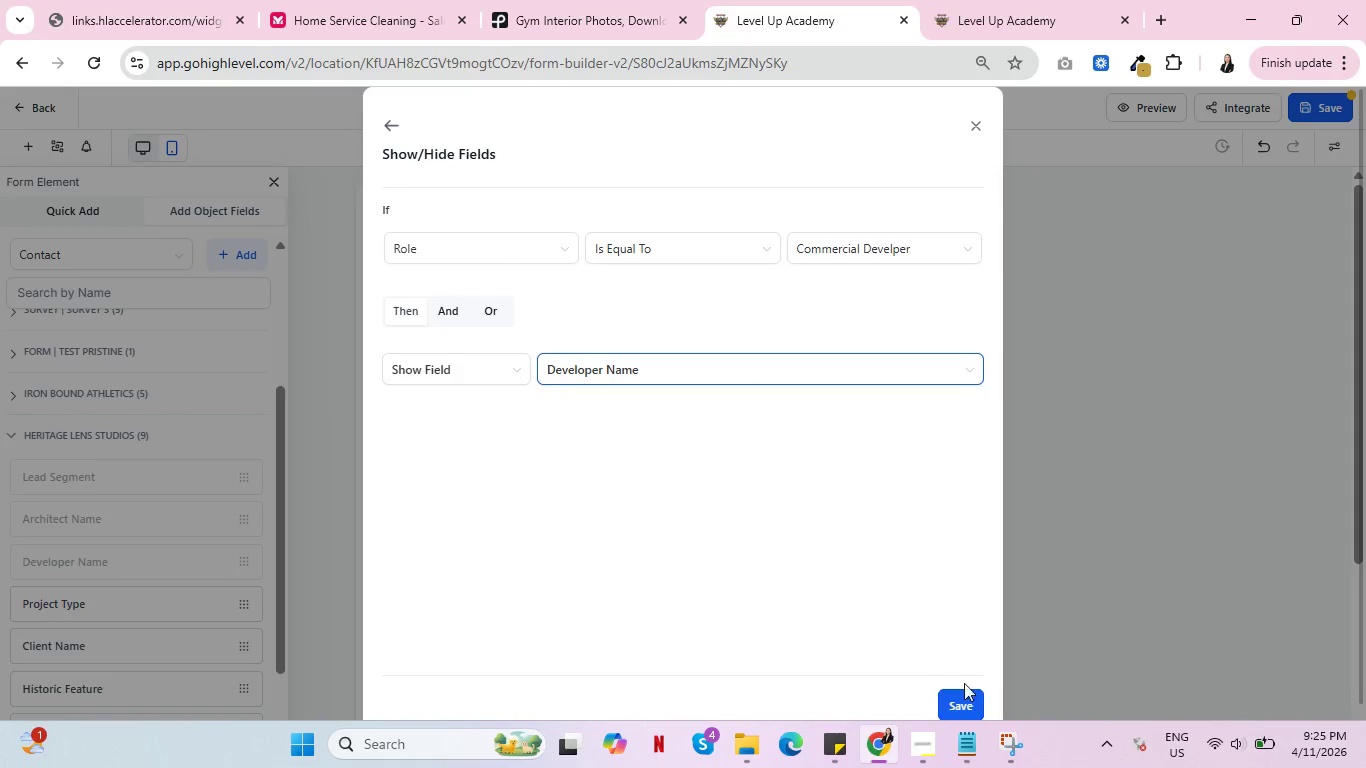 
left_click([964, 699])
 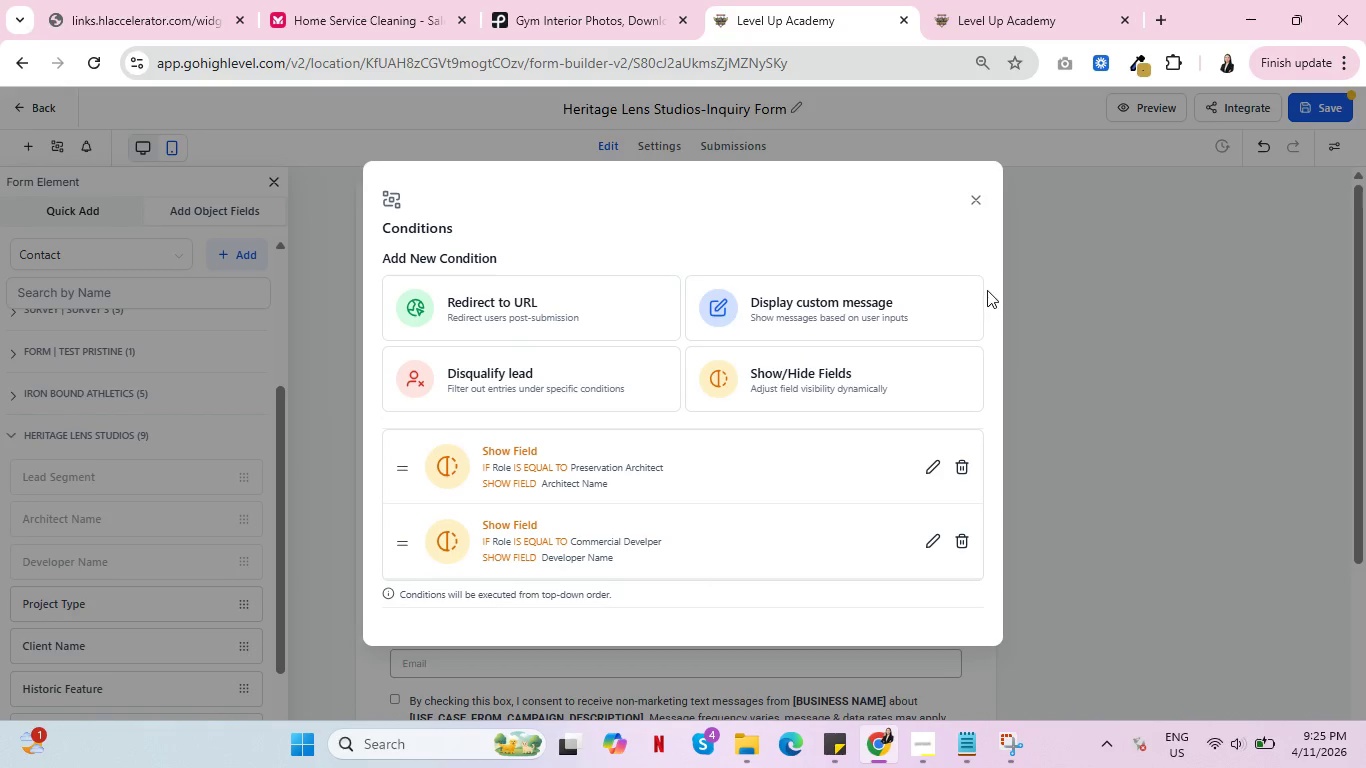 
scroll: coordinate [977, 350], scroll_direction: down, amount: 4.0
 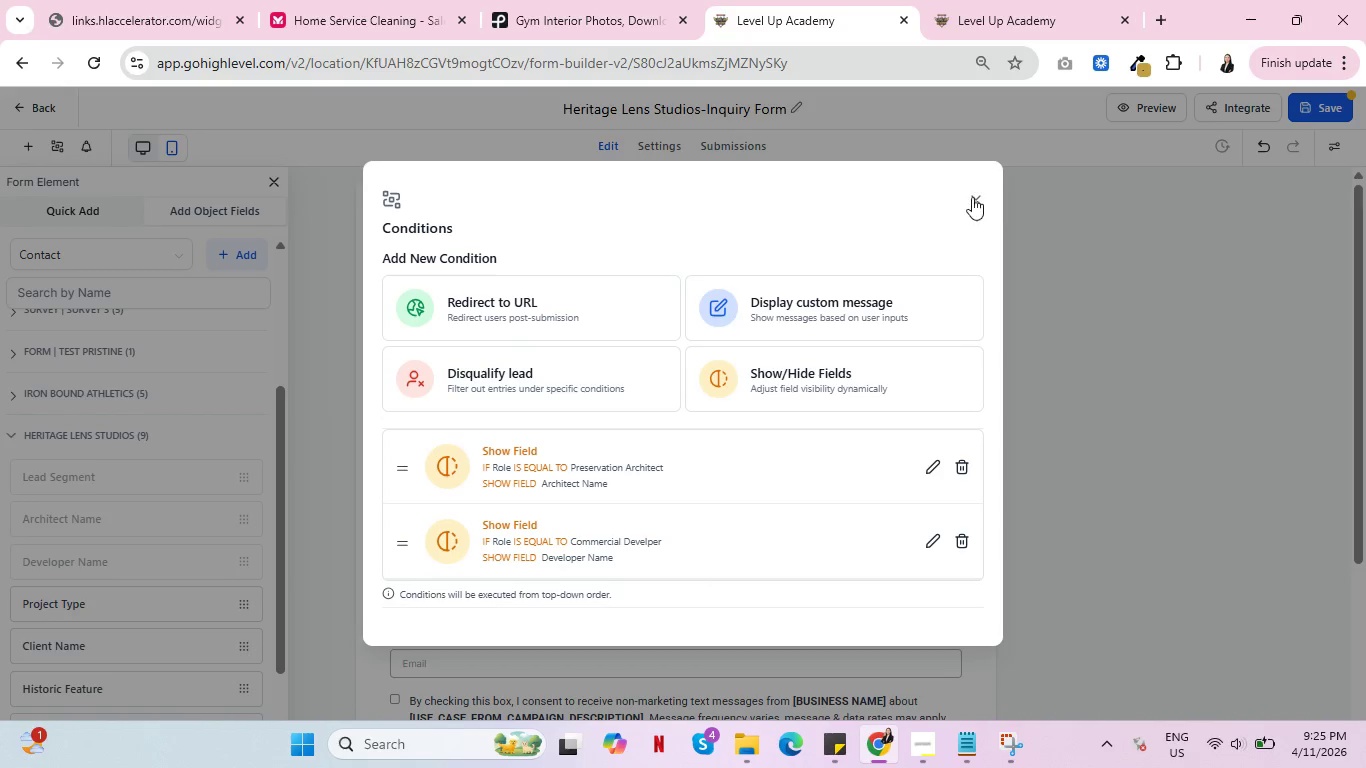 
left_click([973, 197])
 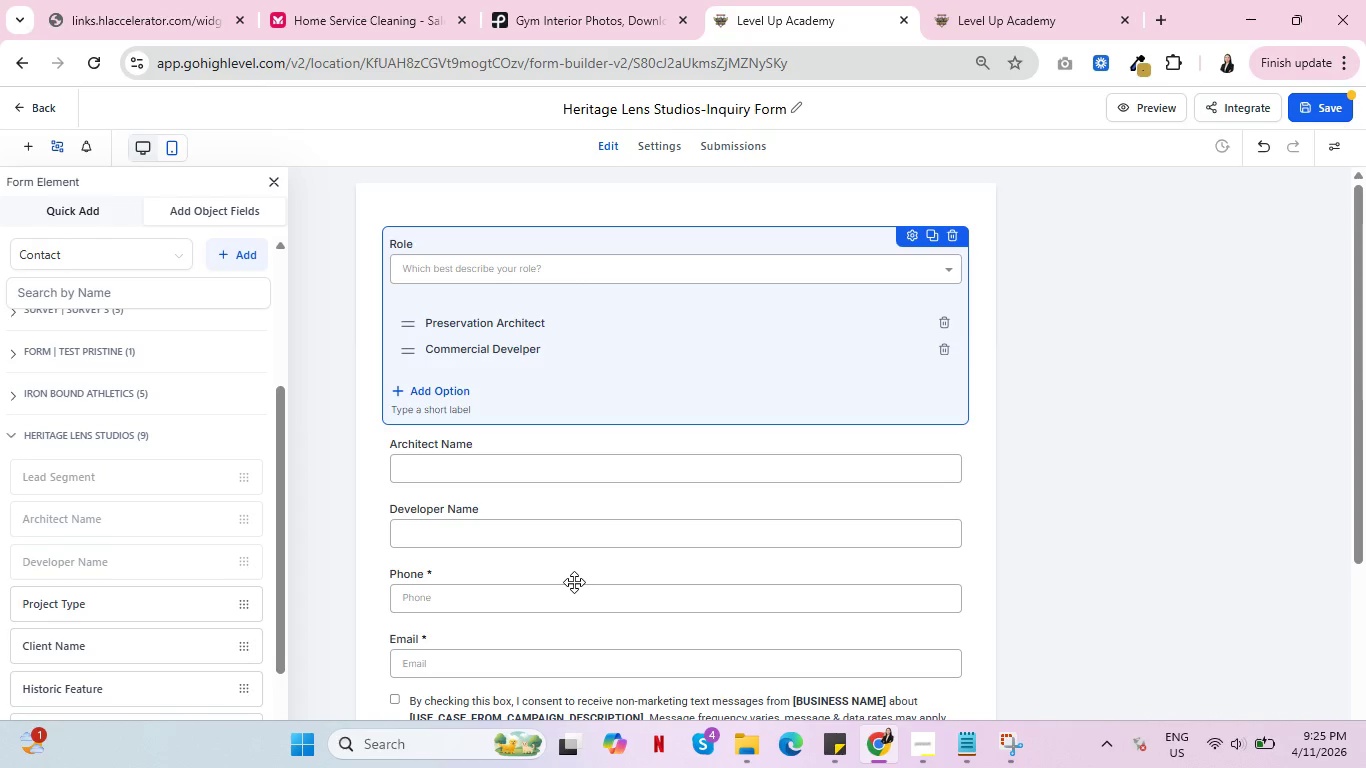 
wait(18.66)
 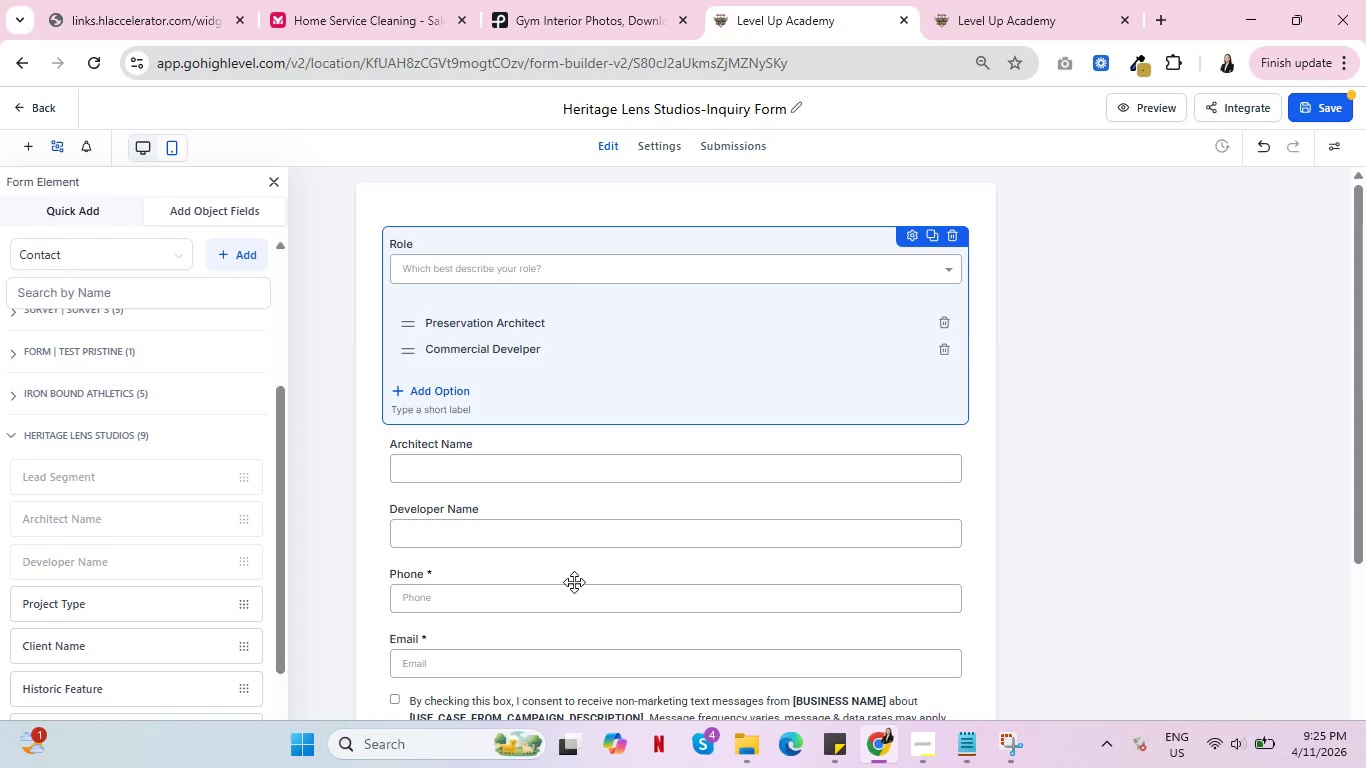 
scroll: coordinate [488, 398], scroll_direction: down, amount: 2.0
 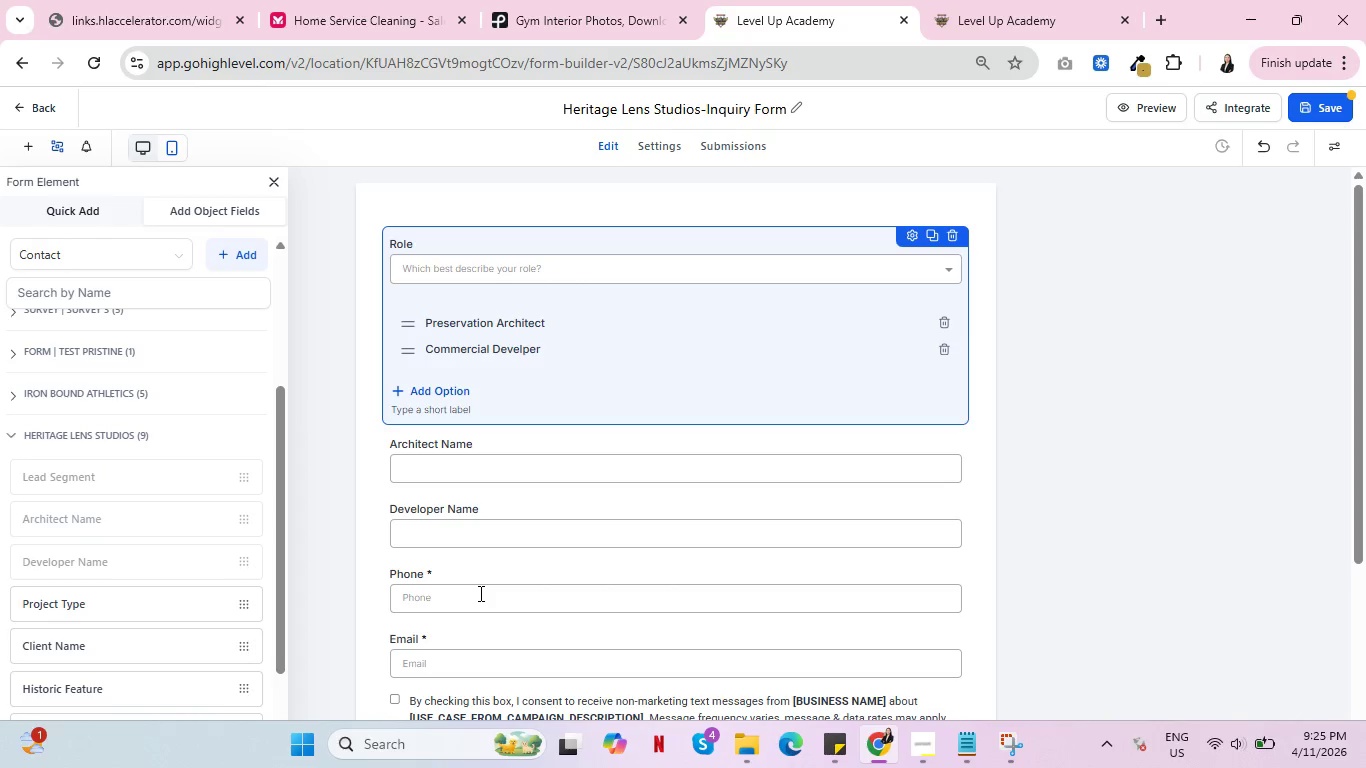 
wait(28.3)
 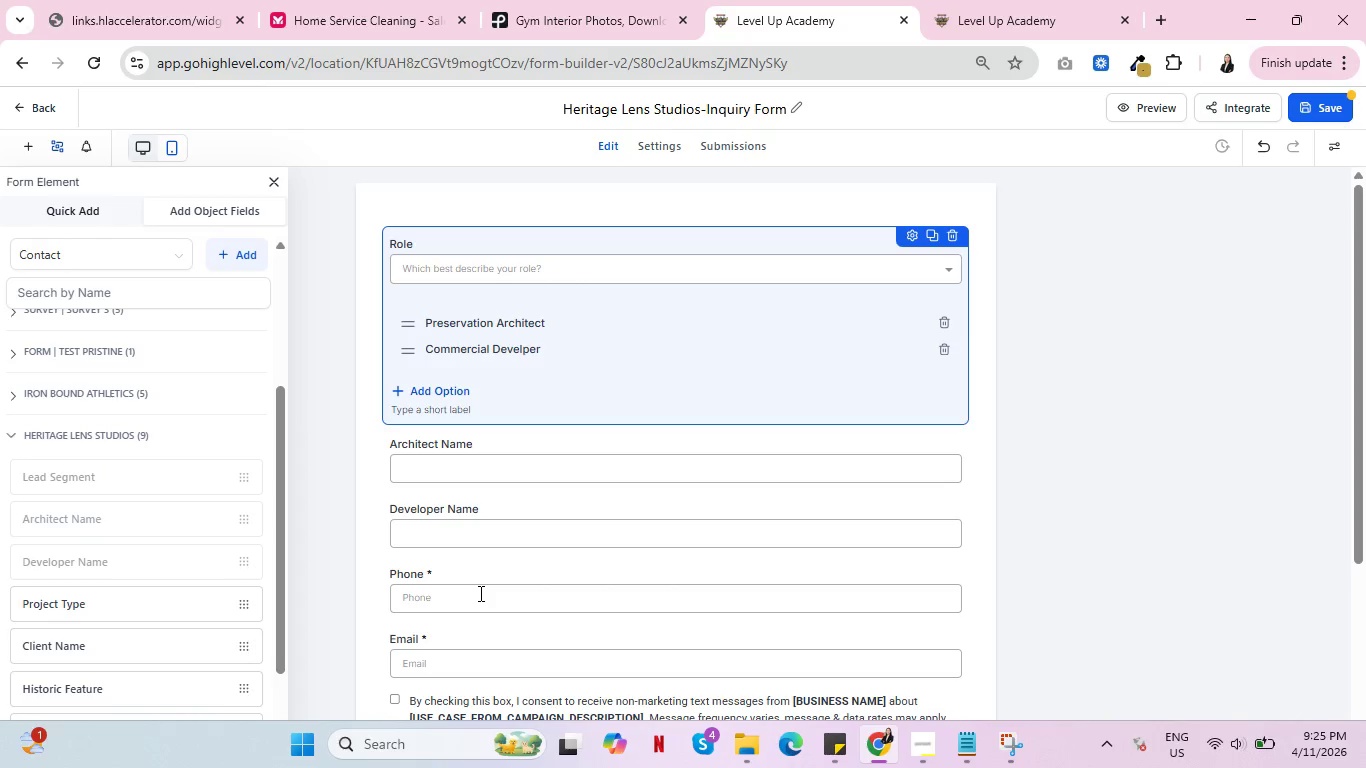 
scroll: coordinate [113, 554], scroll_direction: down, amount: 3.0
 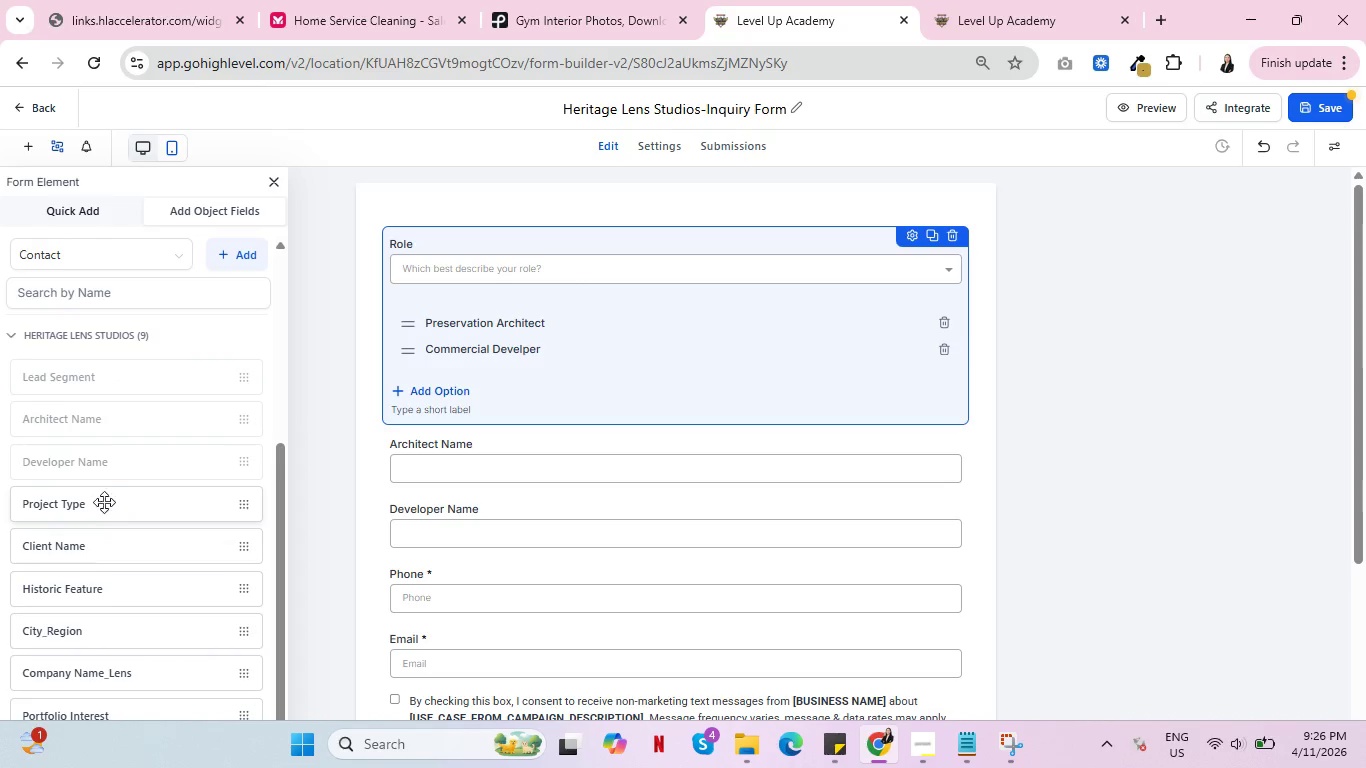 
left_click_drag(start_coordinate=[101, 501], to_coordinate=[494, 556])
 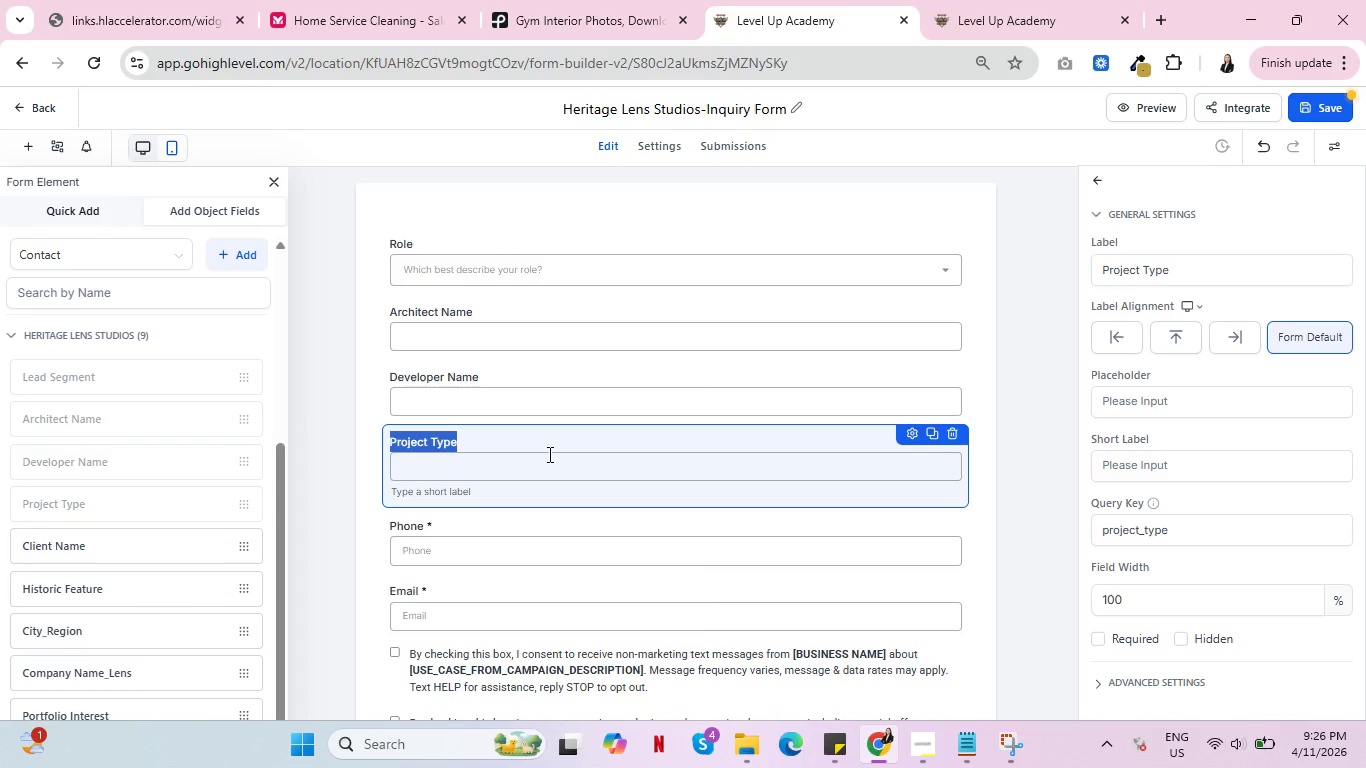 
wait(20.36)
 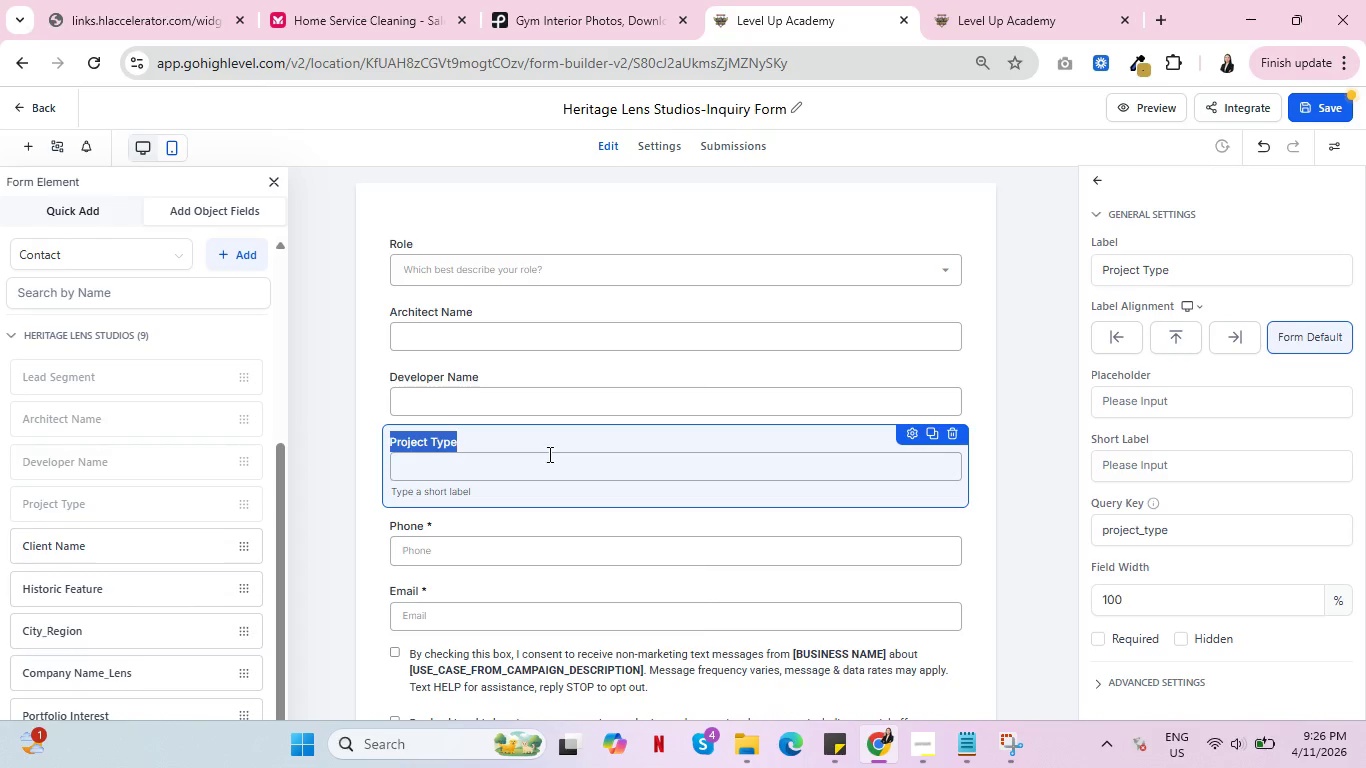 
left_click([987, 486])
 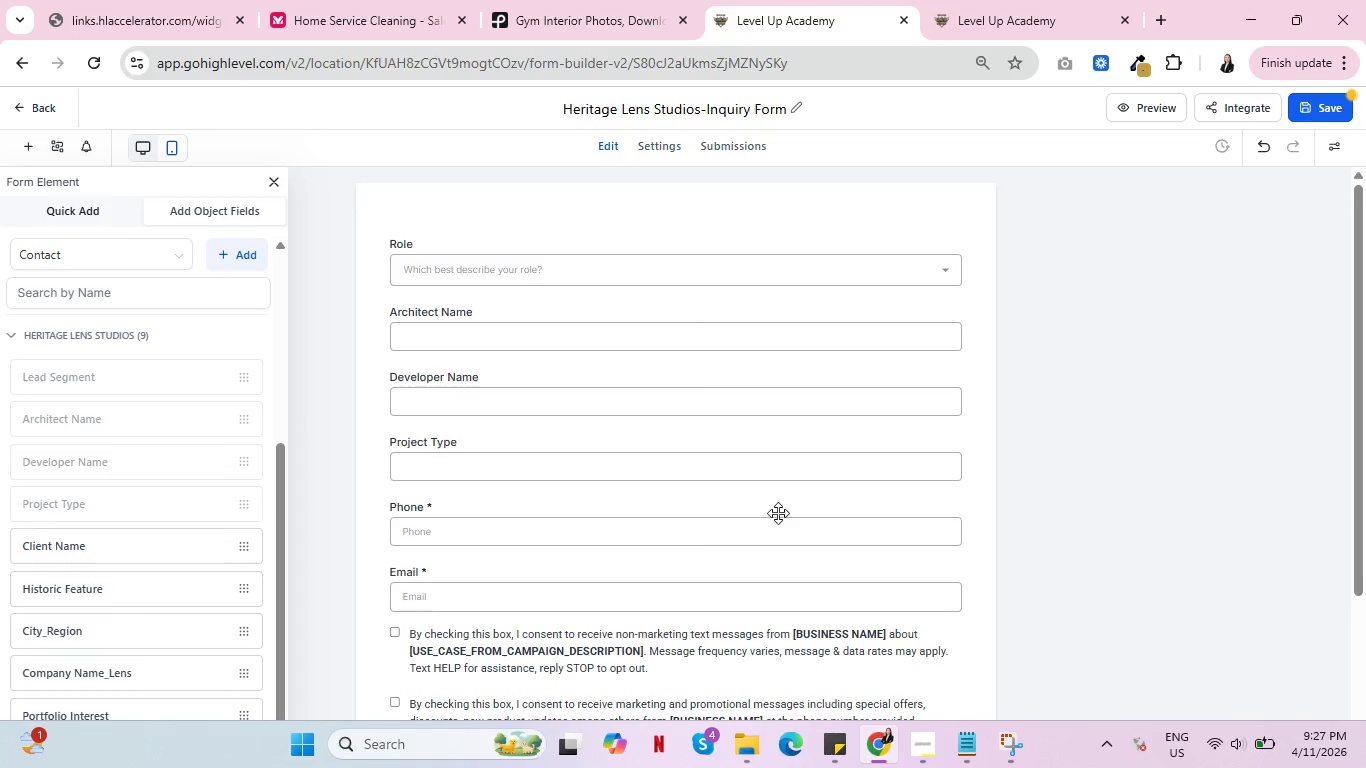 
wait(46.75)
 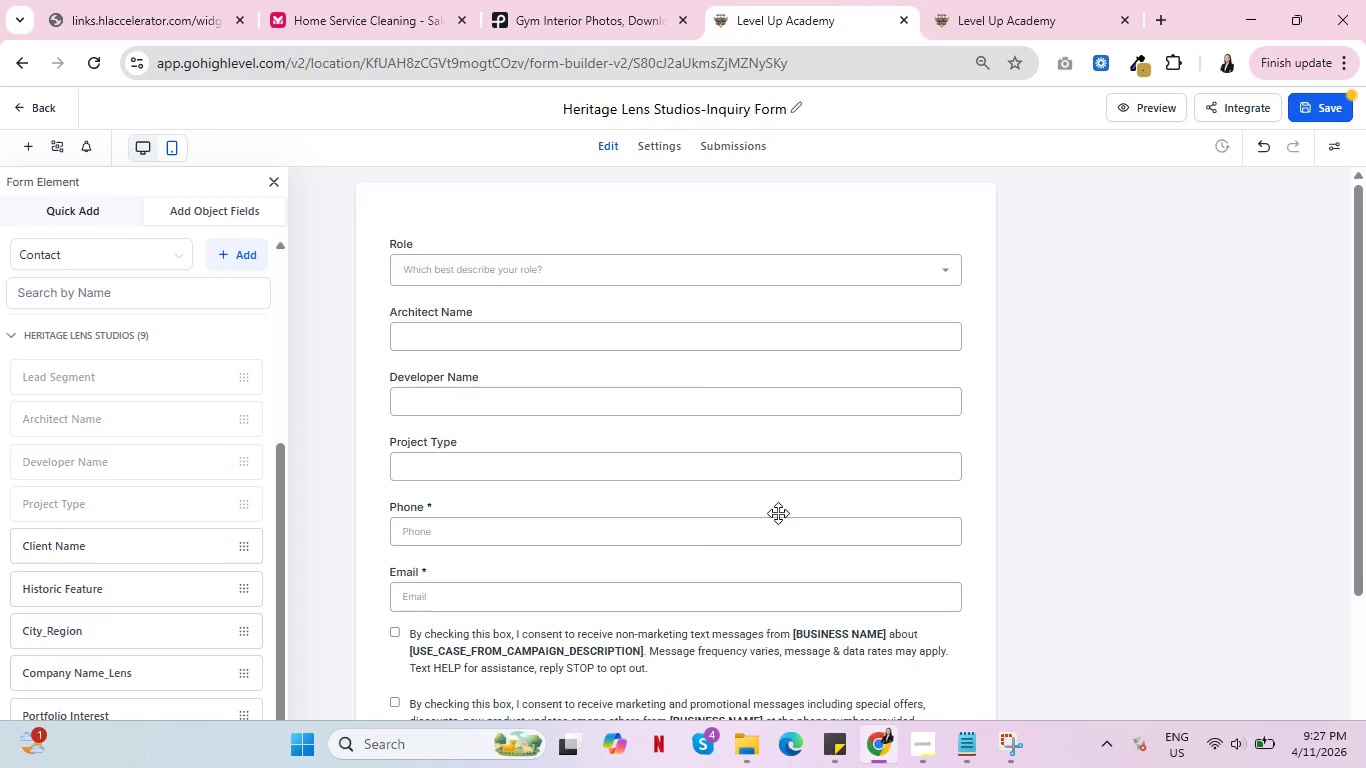 
scroll: coordinate [732, 422], scroll_direction: none, amount: 0.0
 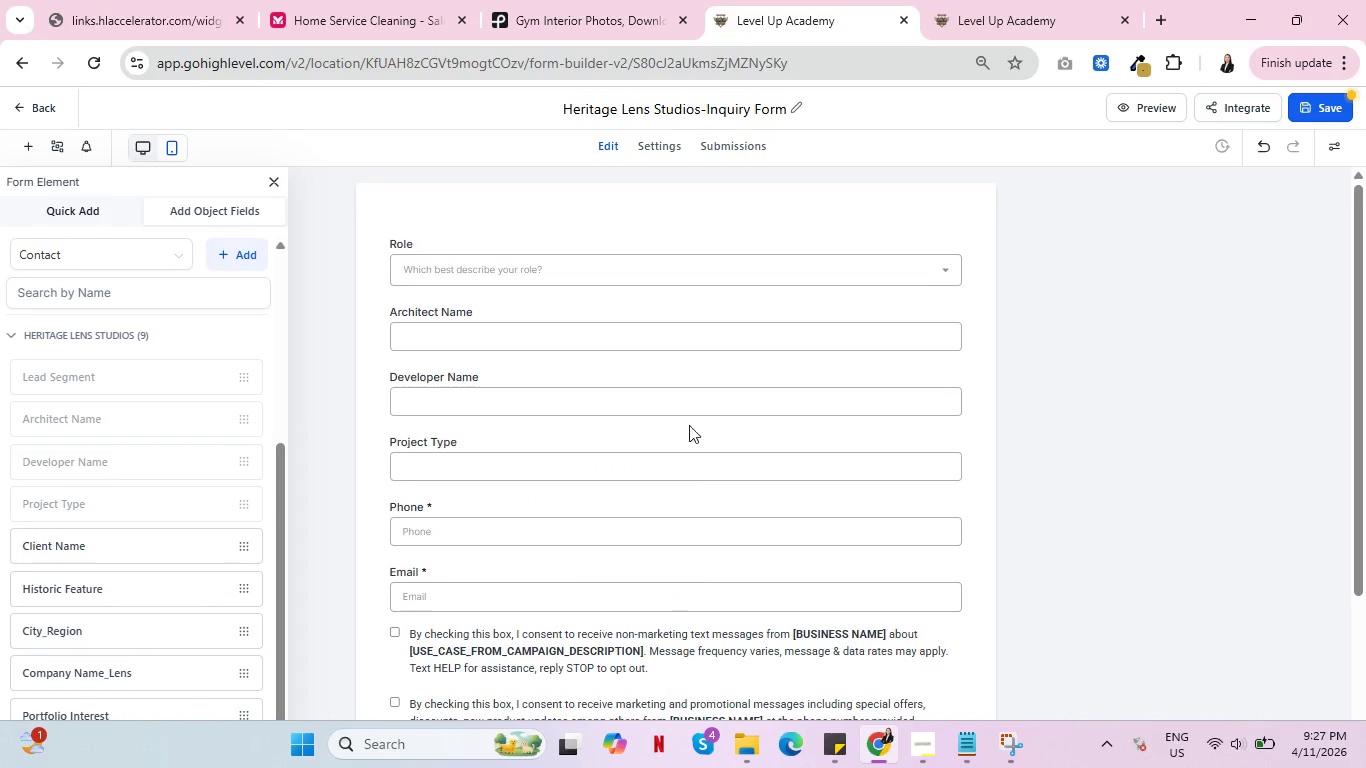 
left_click([480, 321])
 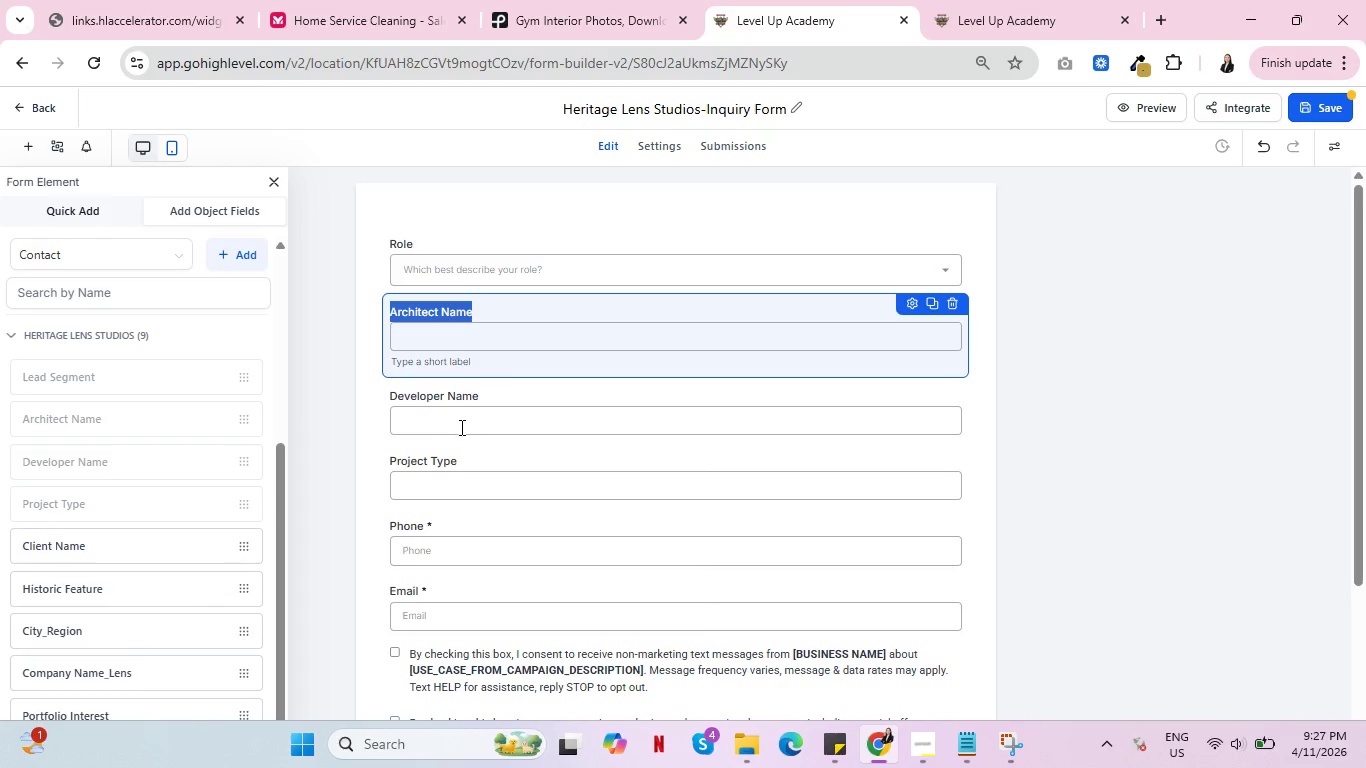 
left_click([460, 421])
 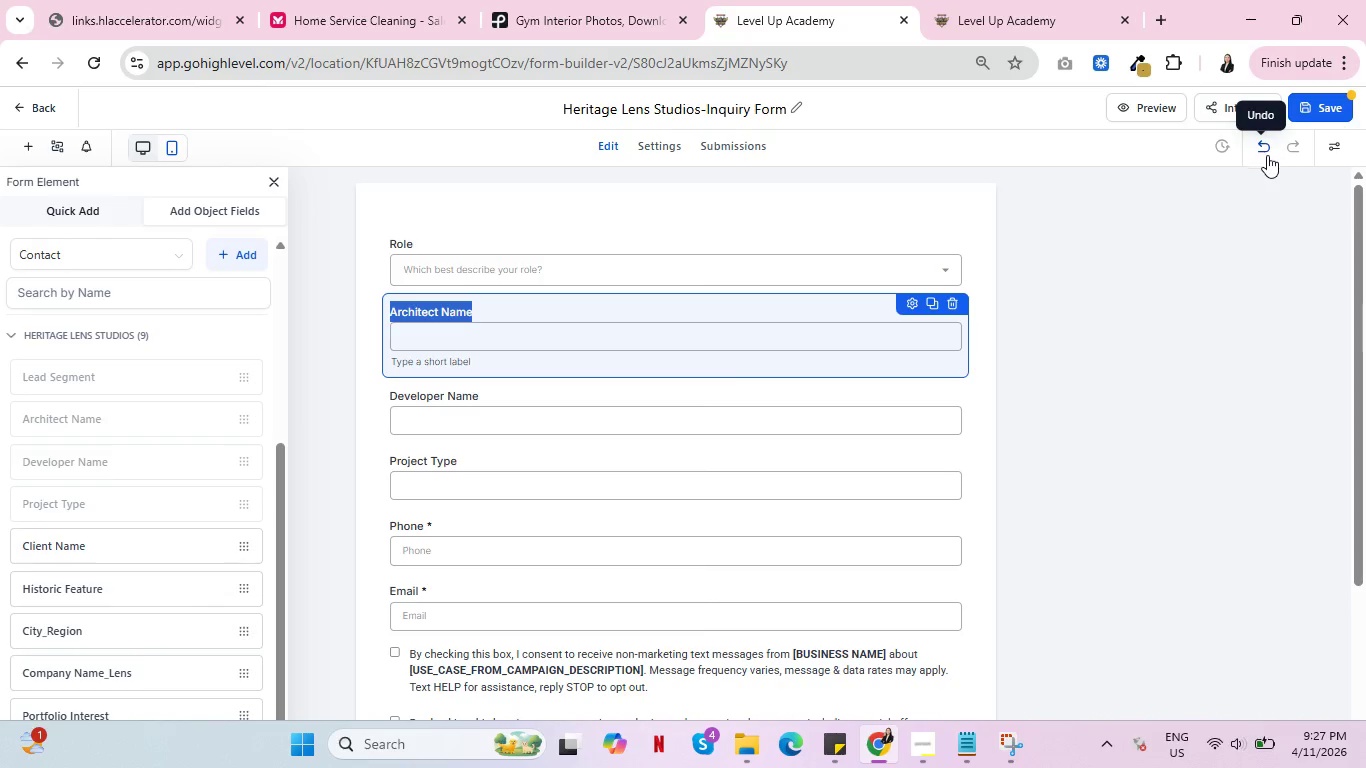 
left_click([907, 306])
 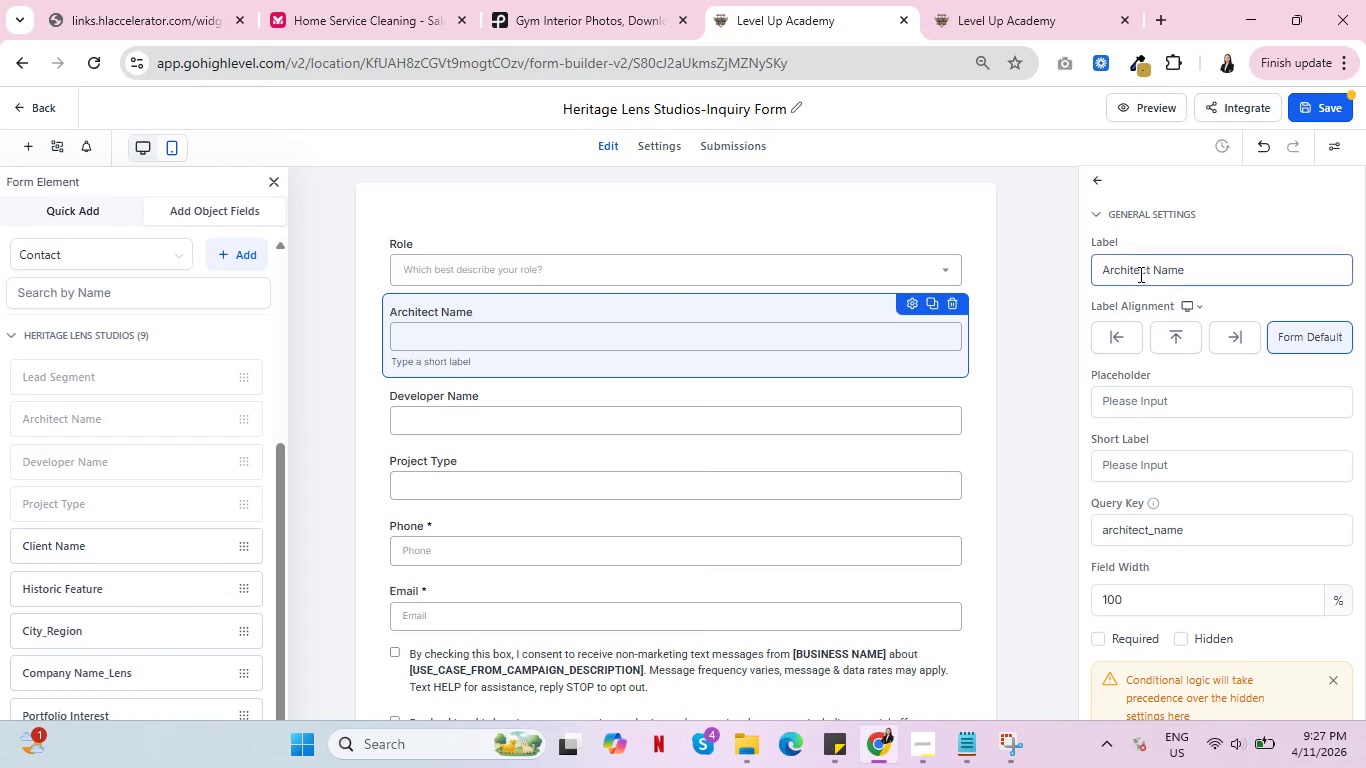 
left_click_drag(start_coordinate=[1153, 272], to_coordinate=[1026, 280])
 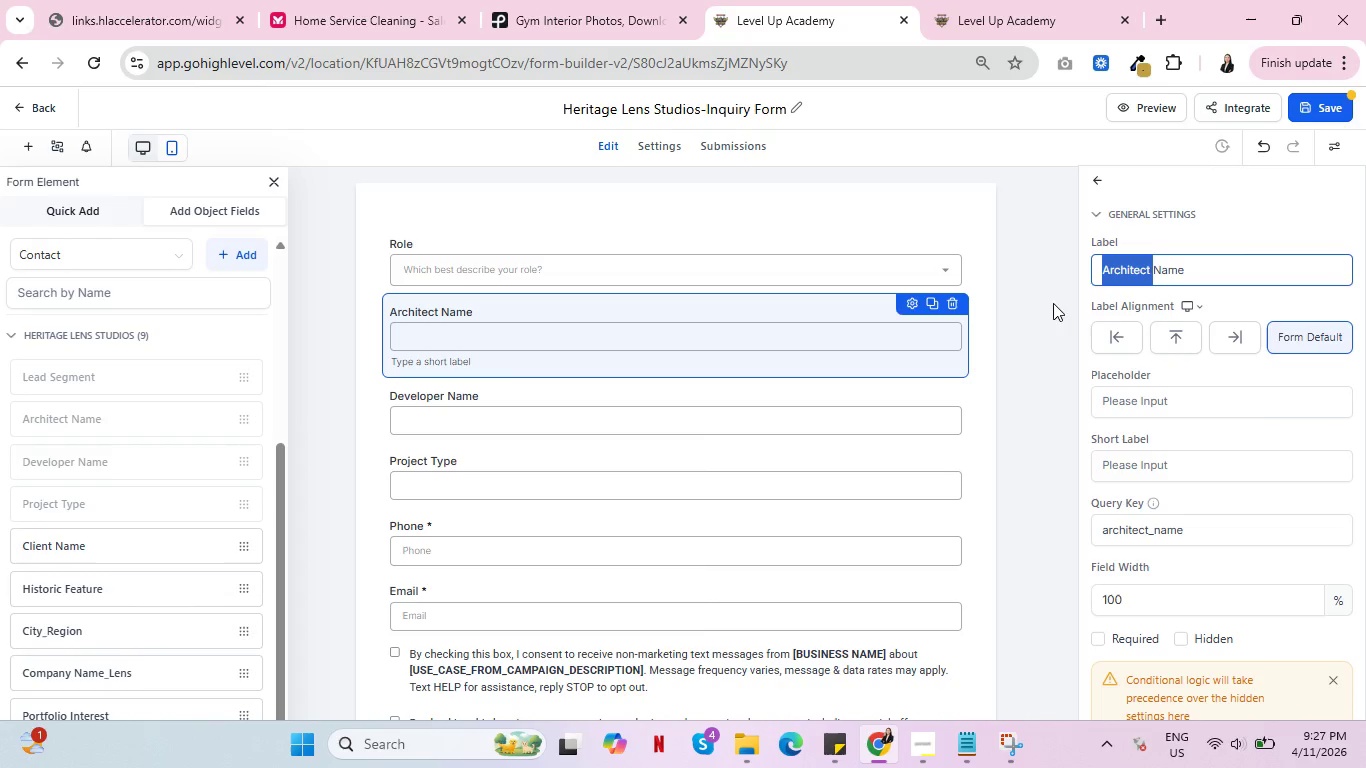 
wait(10.58)
 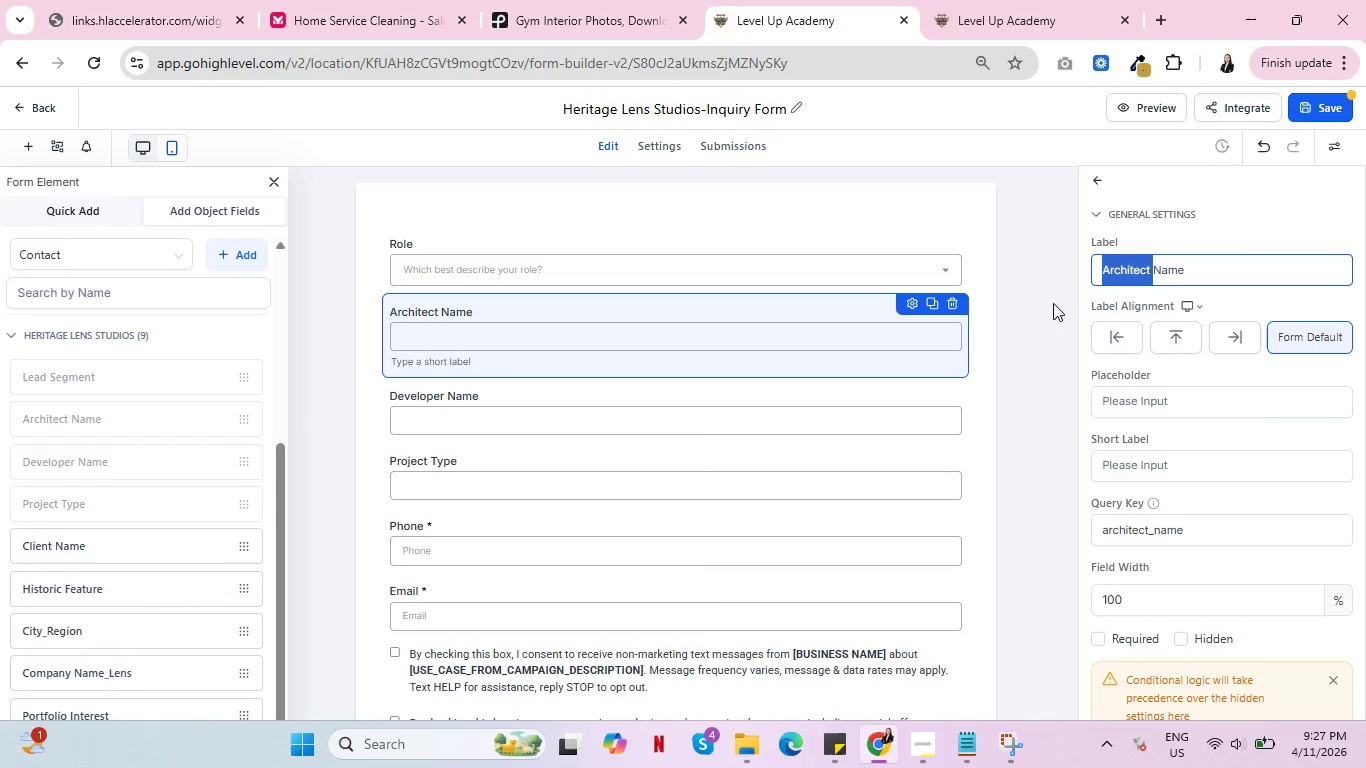 
key(Backspace)
 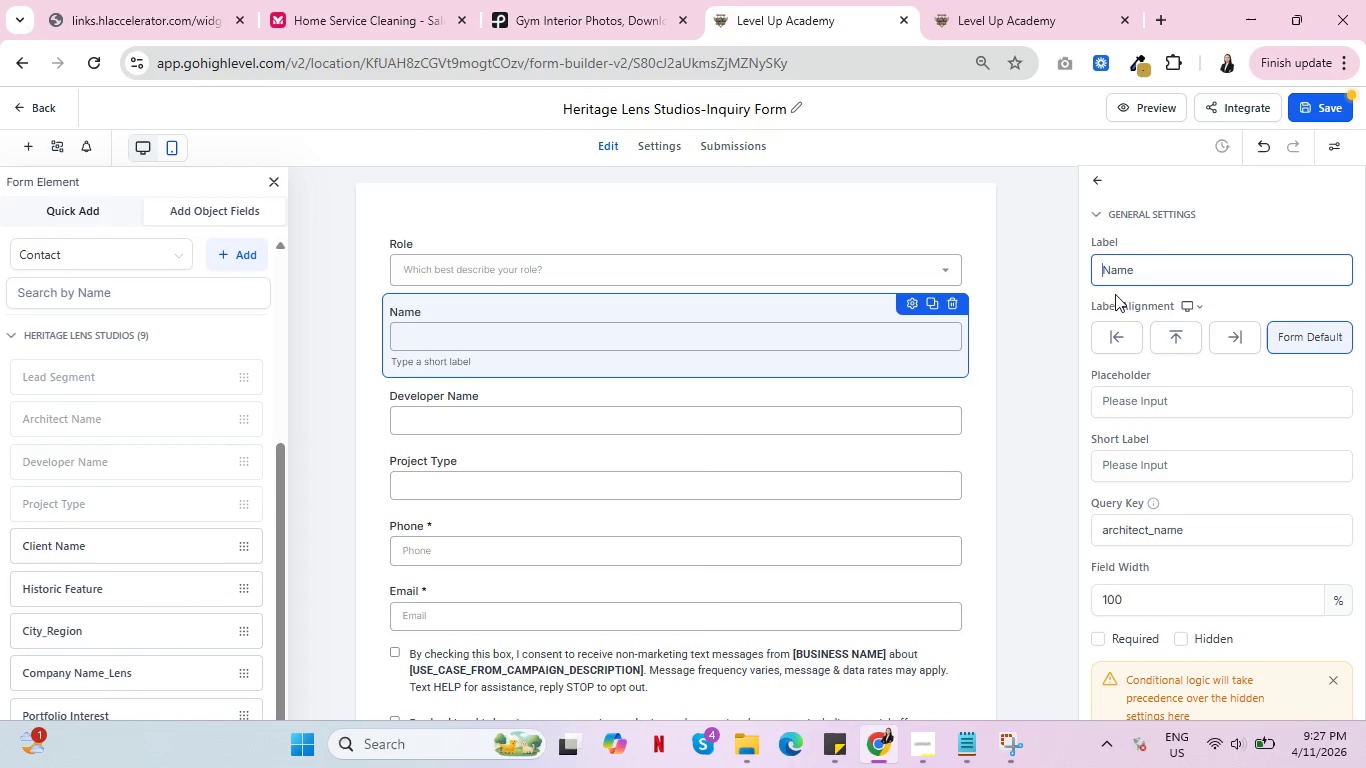 
left_click([1163, 230])
 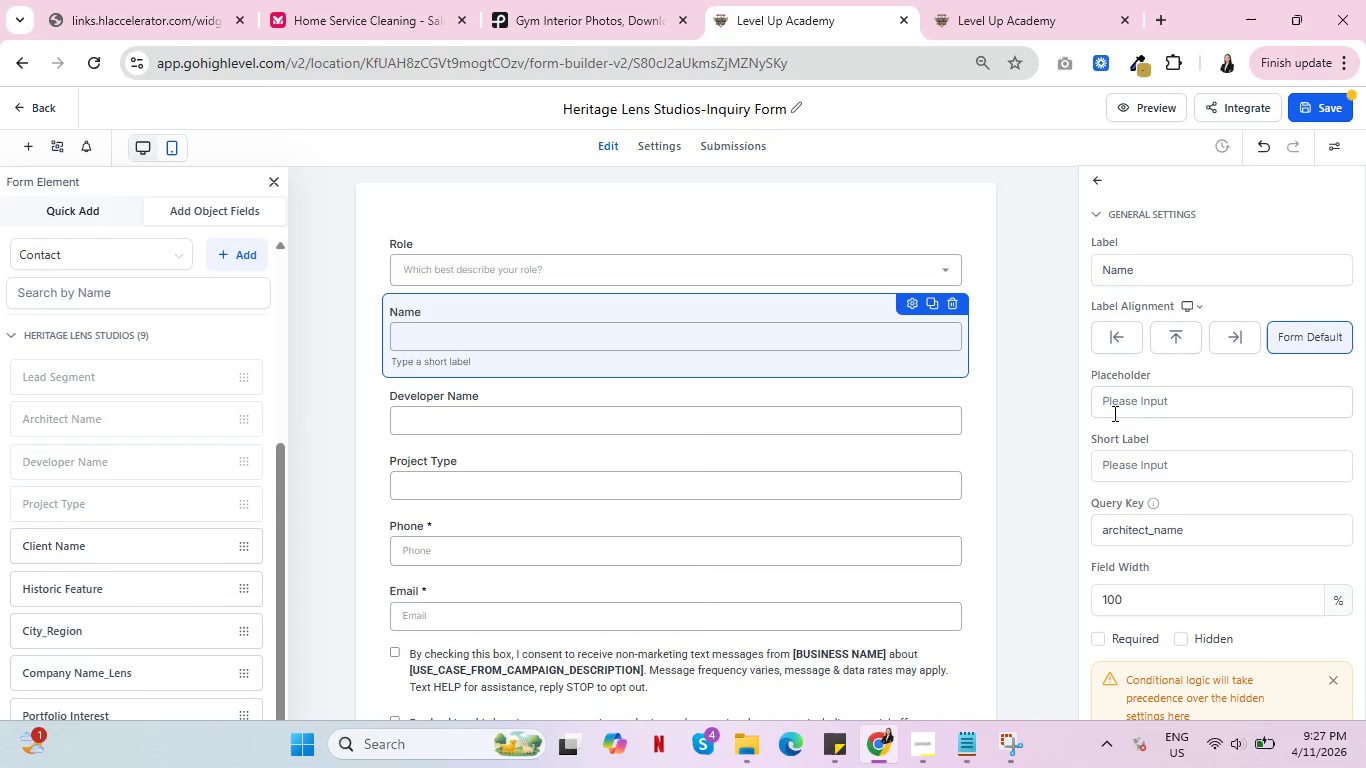 
scroll: coordinate [1119, 424], scroll_direction: down, amount: 3.0
 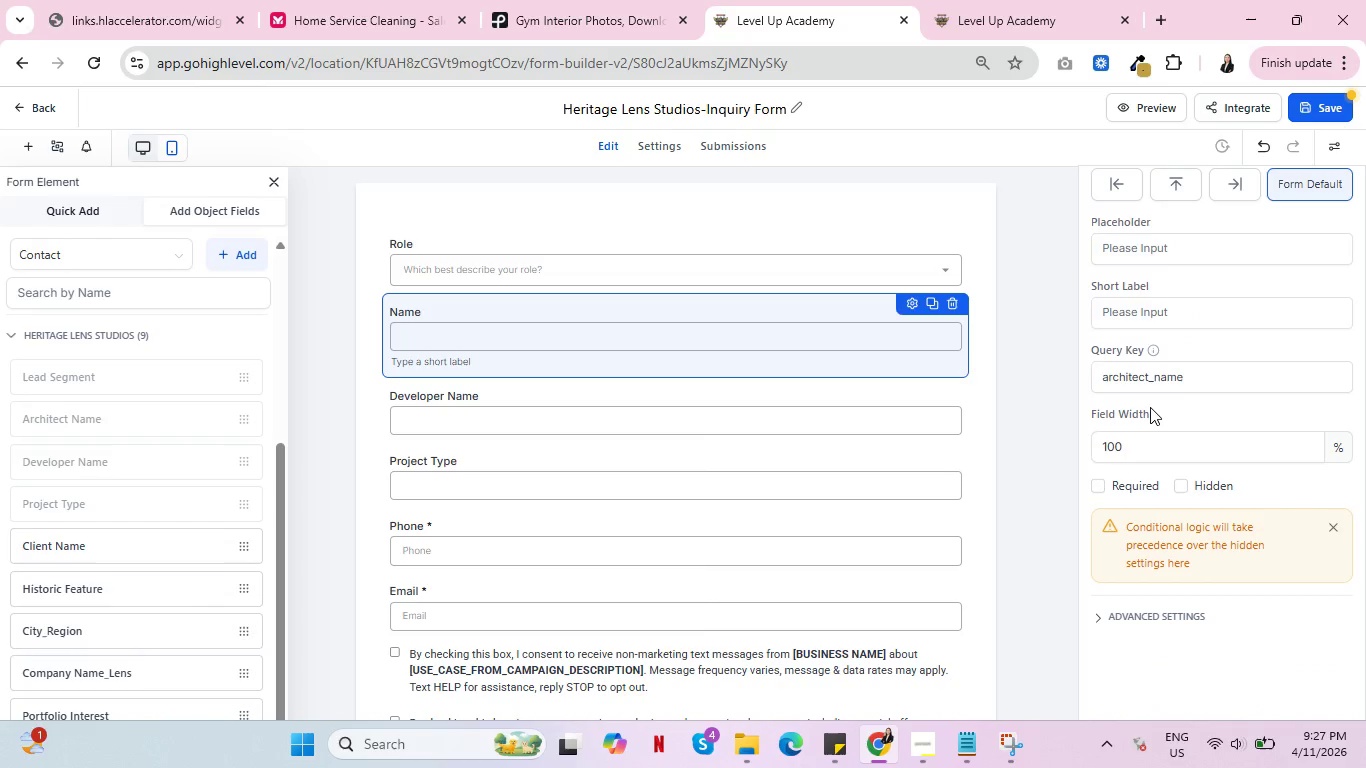 
left_click([1141, 619])
 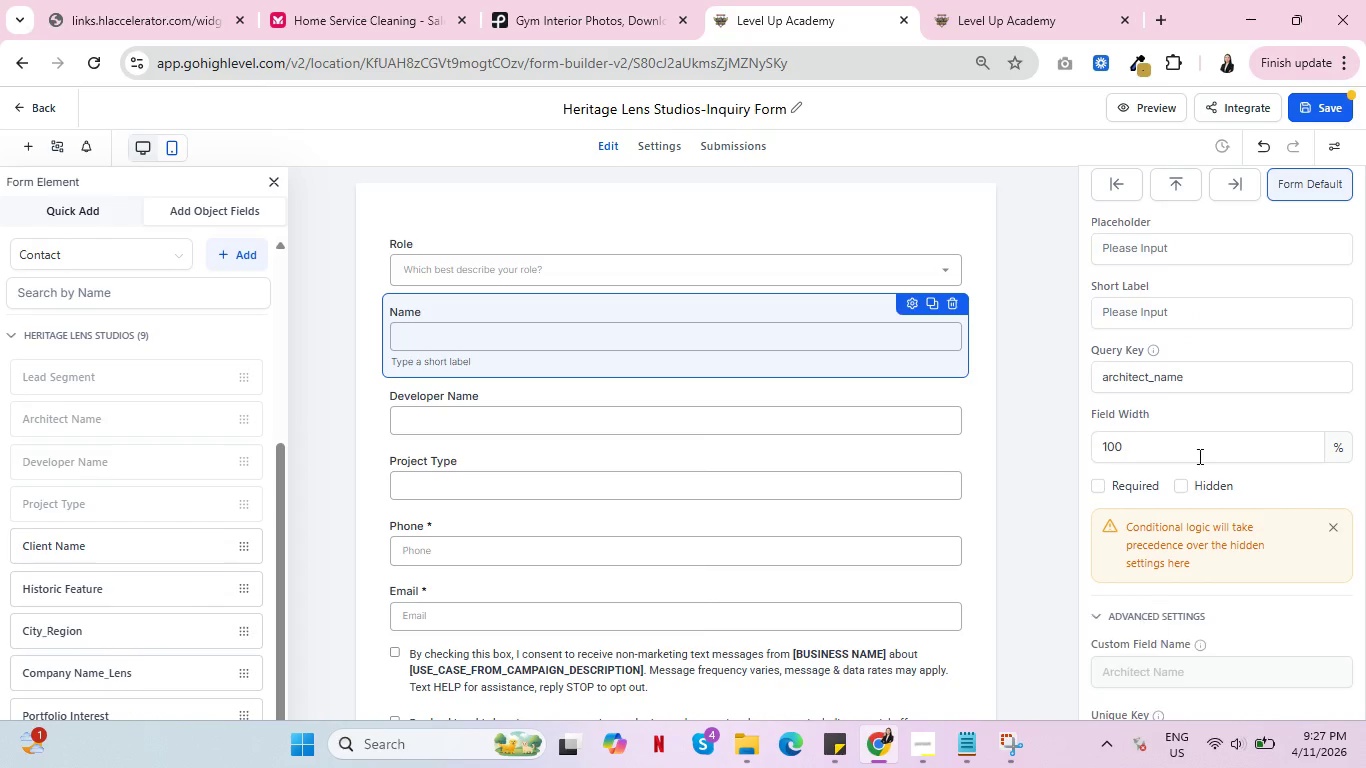 
scroll: coordinate [1198, 447], scroll_direction: down, amount: 4.0
 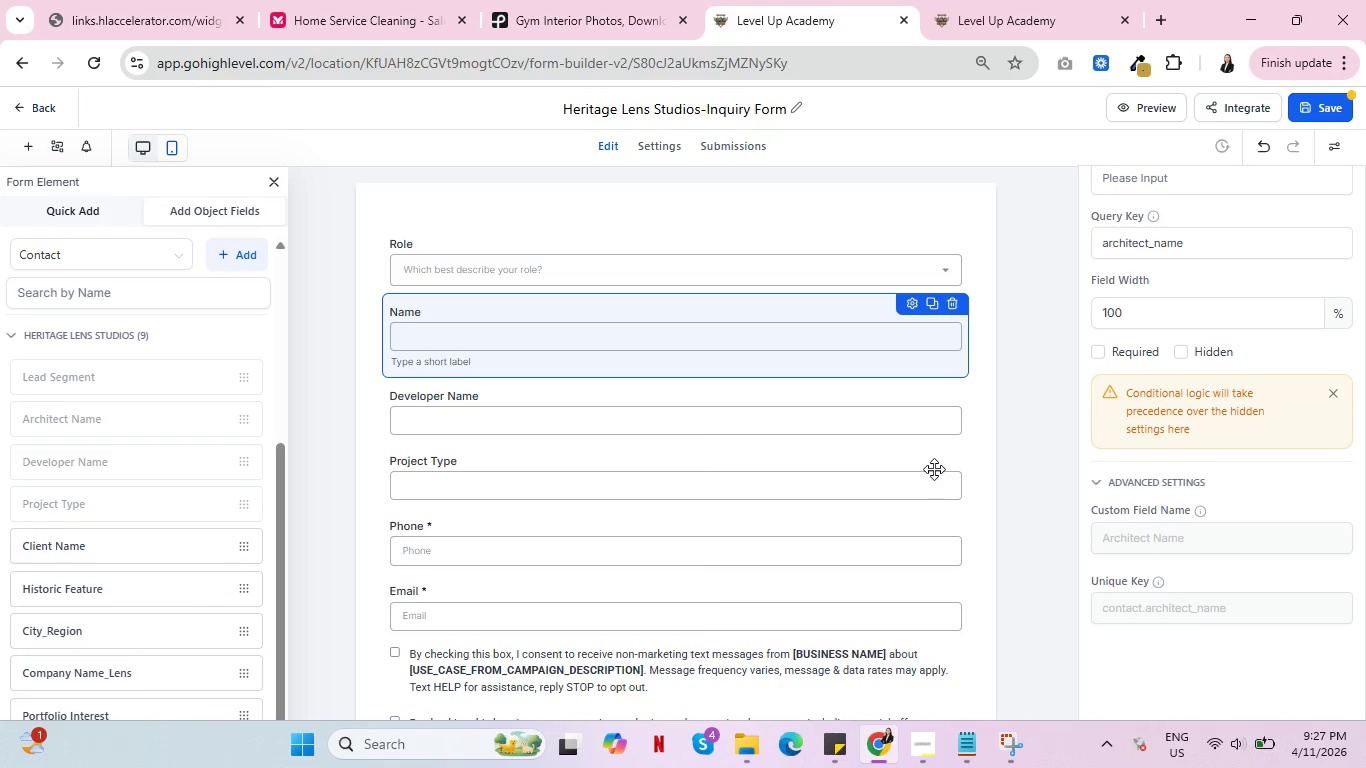 
left_click([575, 396])
 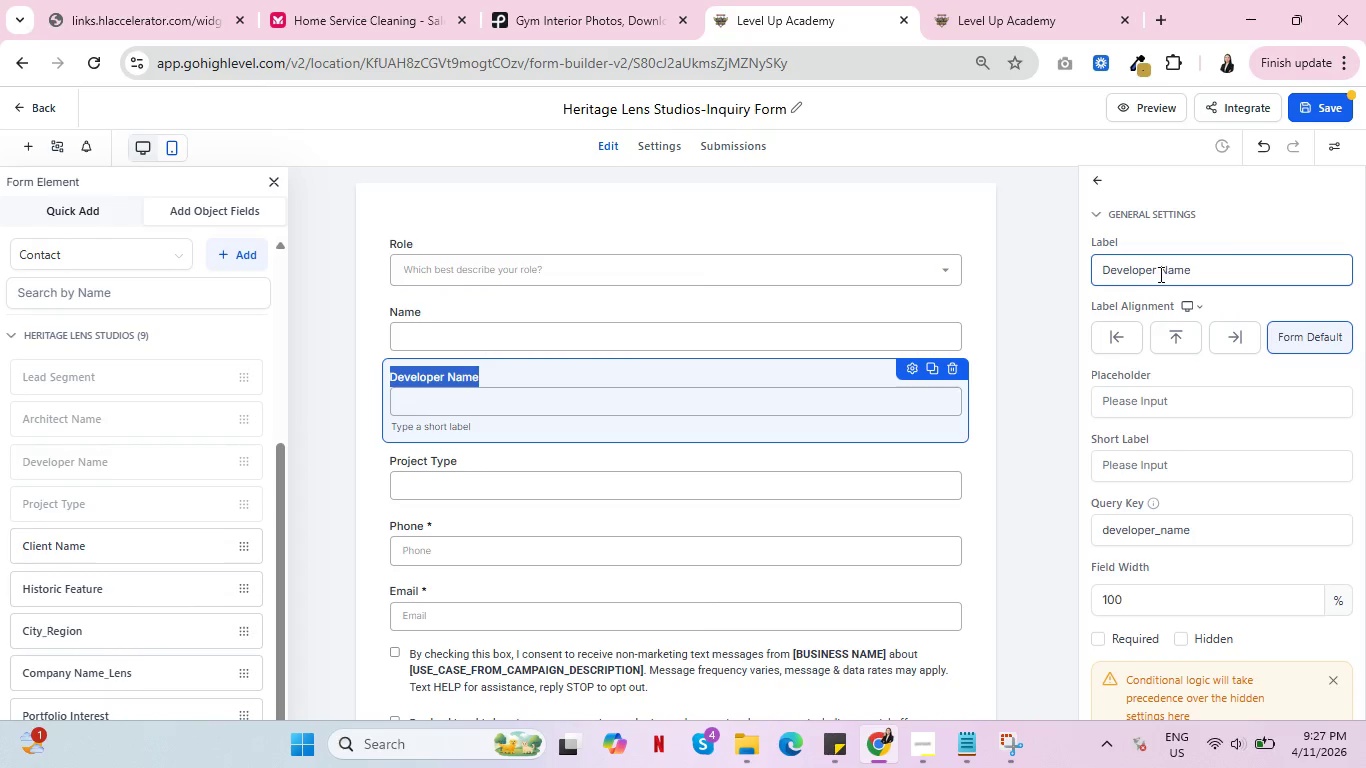 
left_click_drag(start_coordinate=[1159, 274], to_coordinate=[1033, 291])
 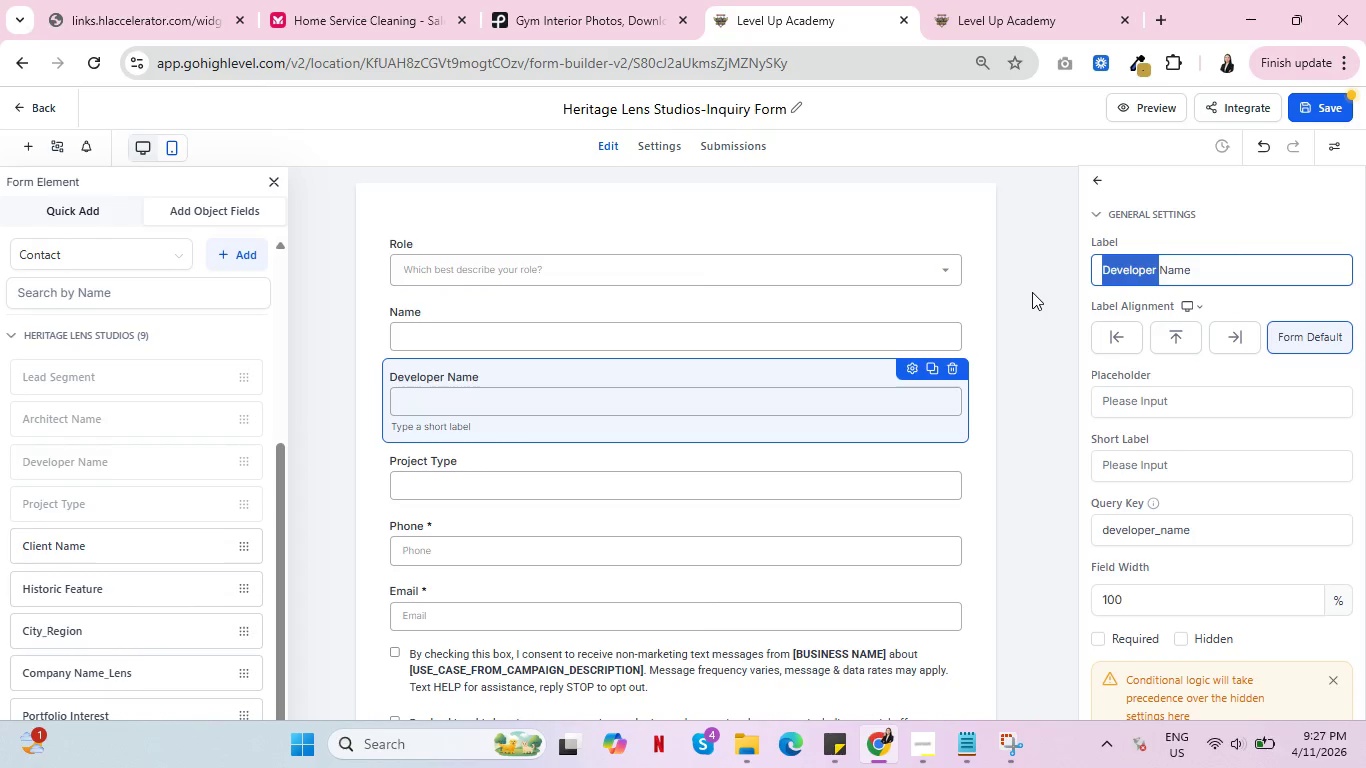 
key(Backspace)
 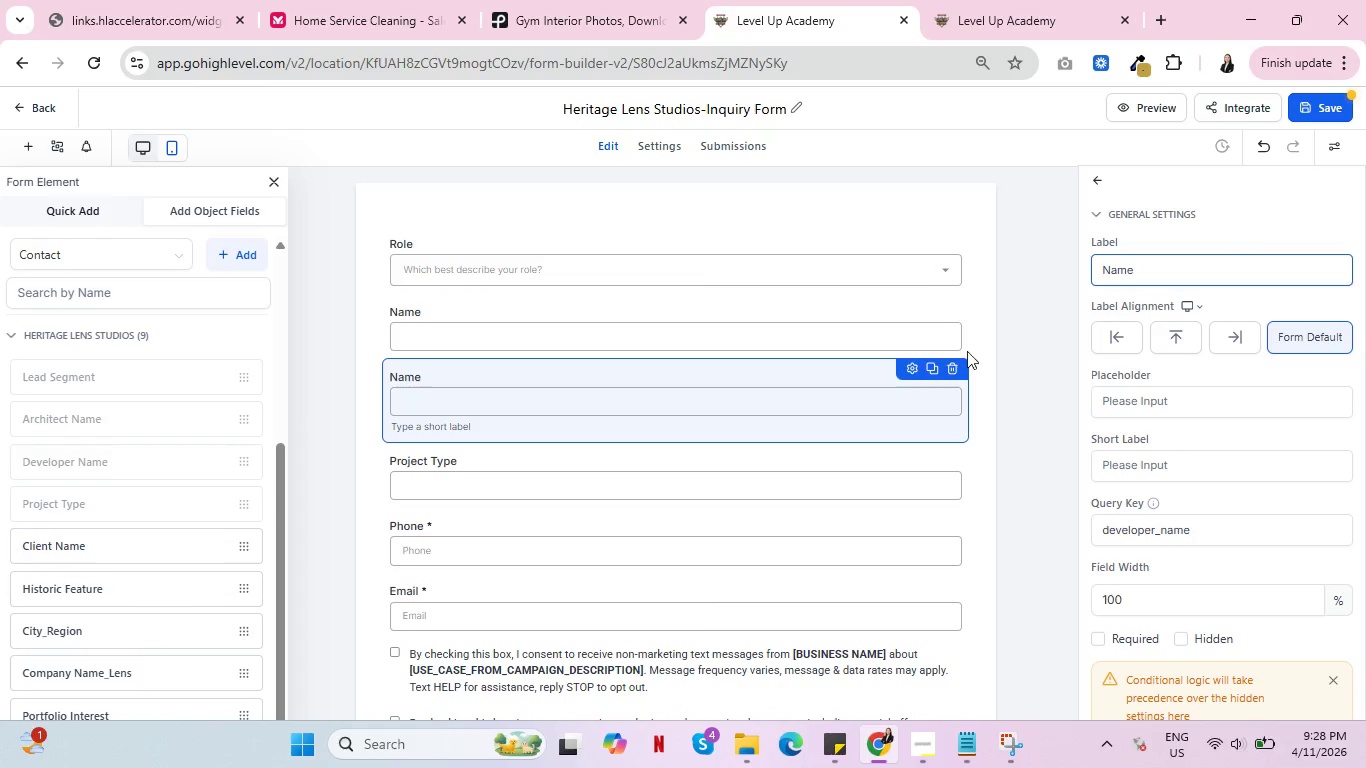 
left_click([979, 353])
 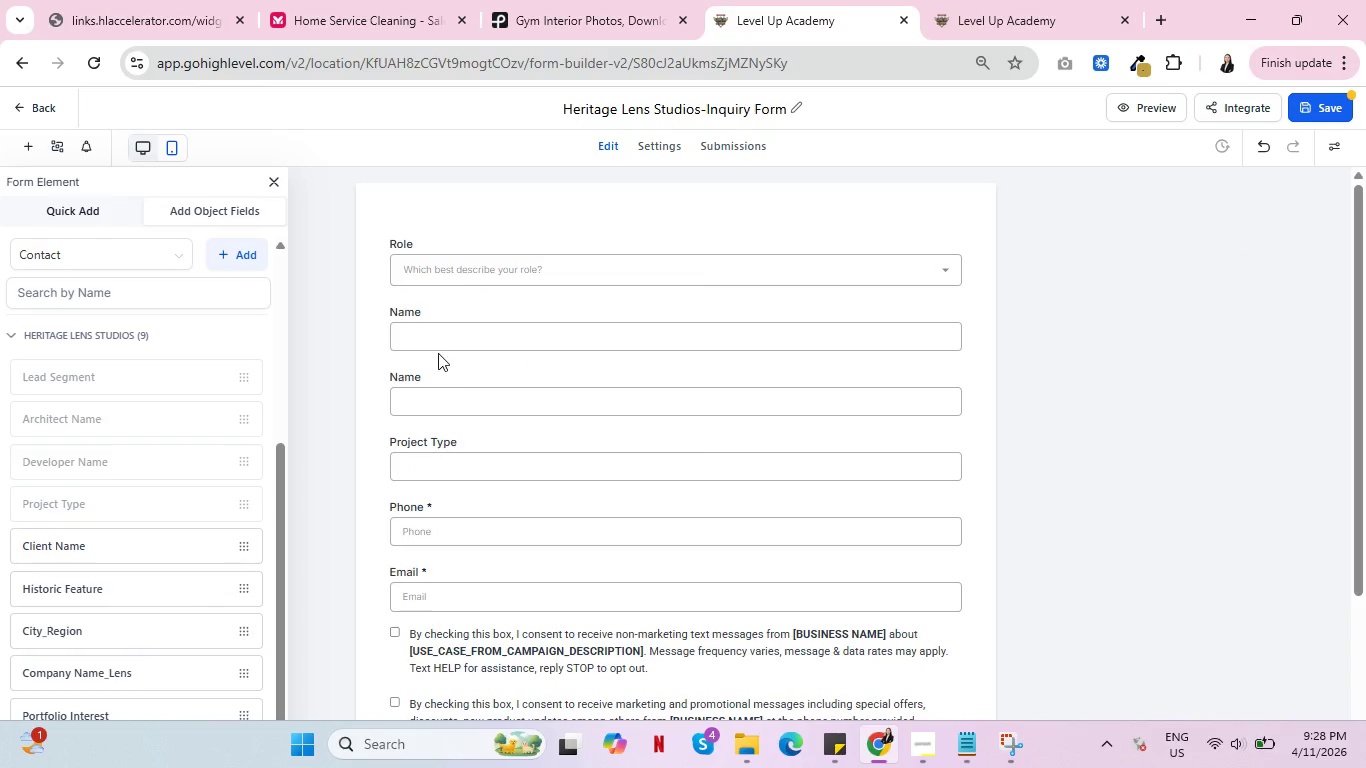 
left_click([450, 331])
 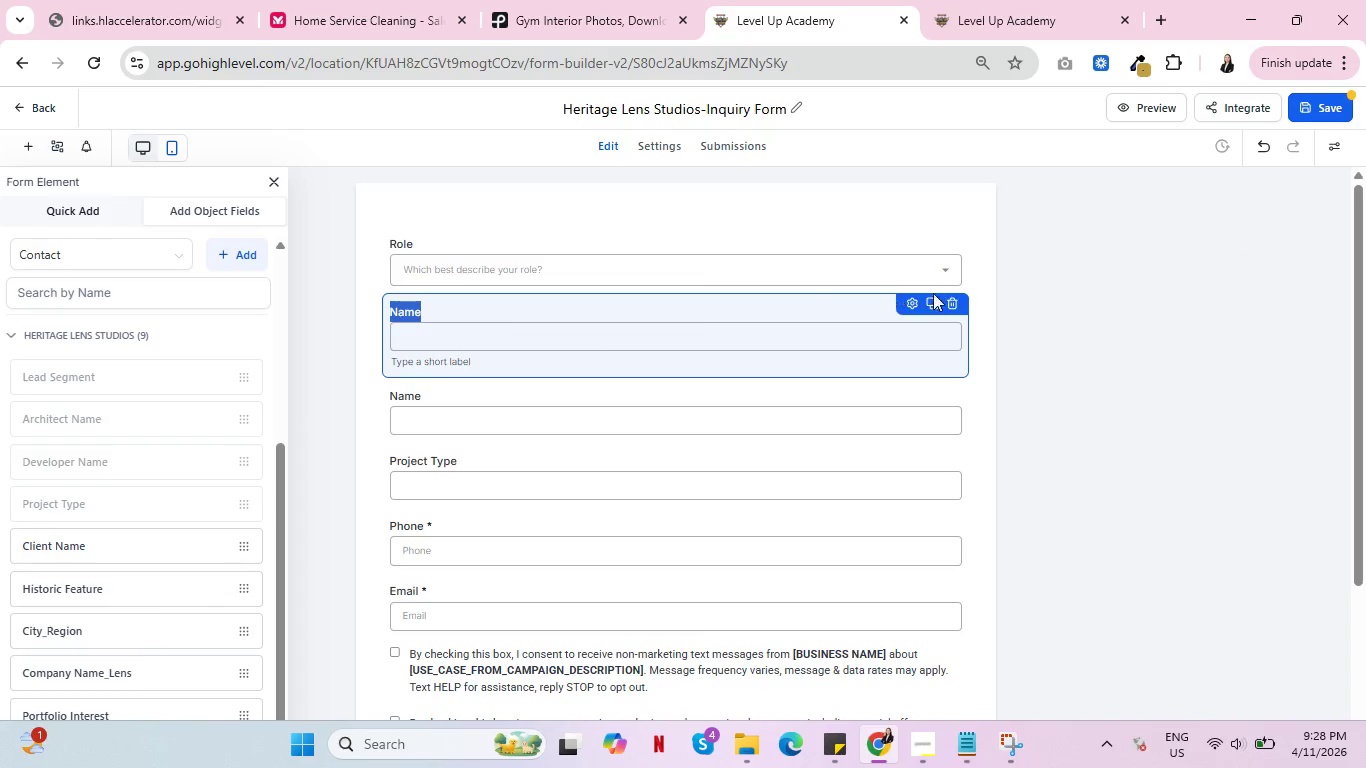 
left_click([915, 296])
 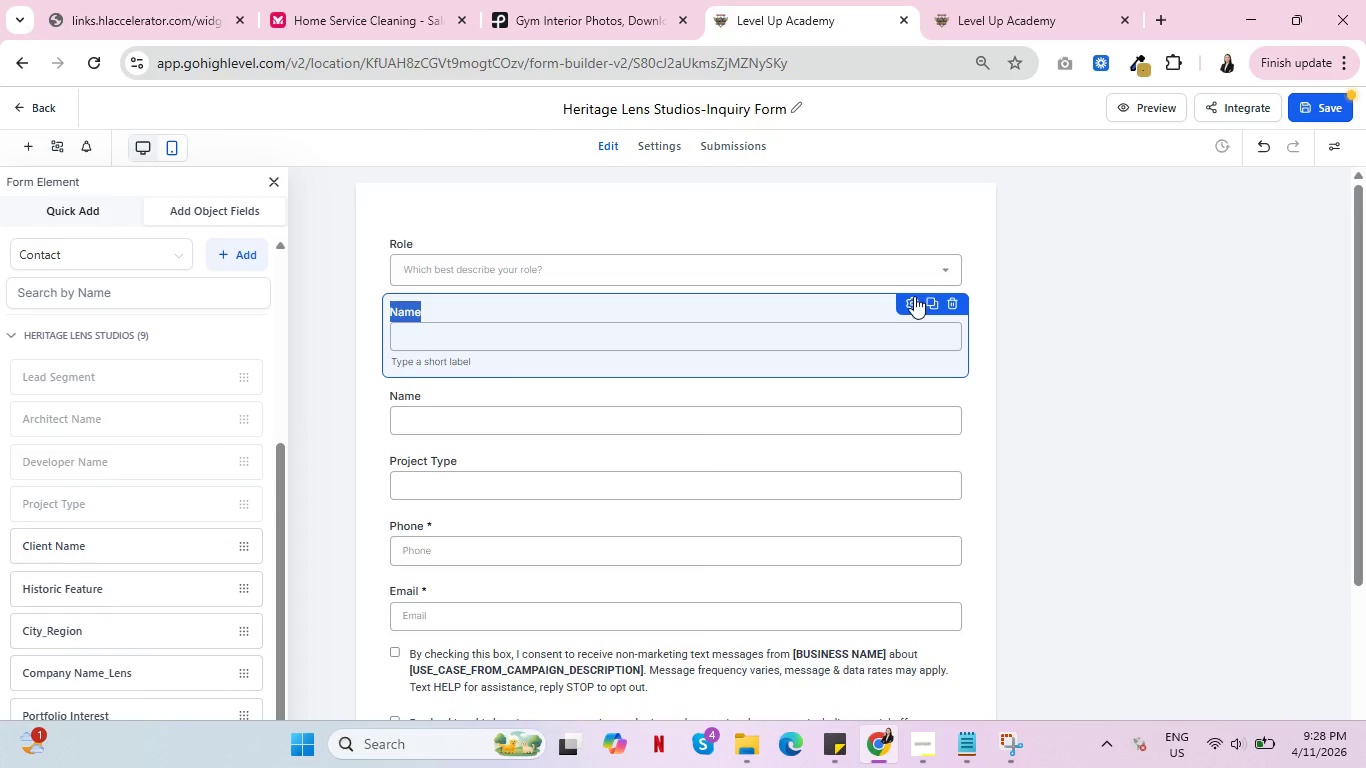 
mouse_move([936, 295])
 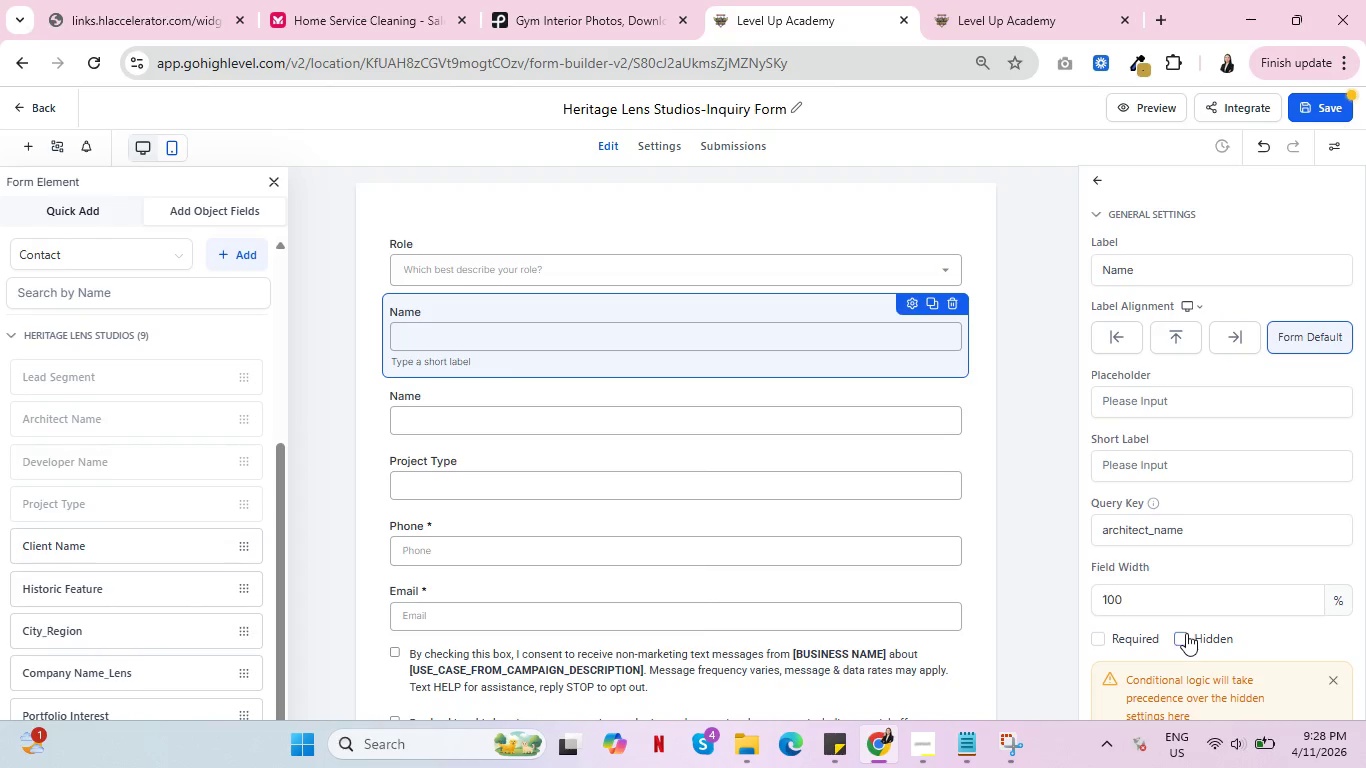 
left_click([1181, 639])
 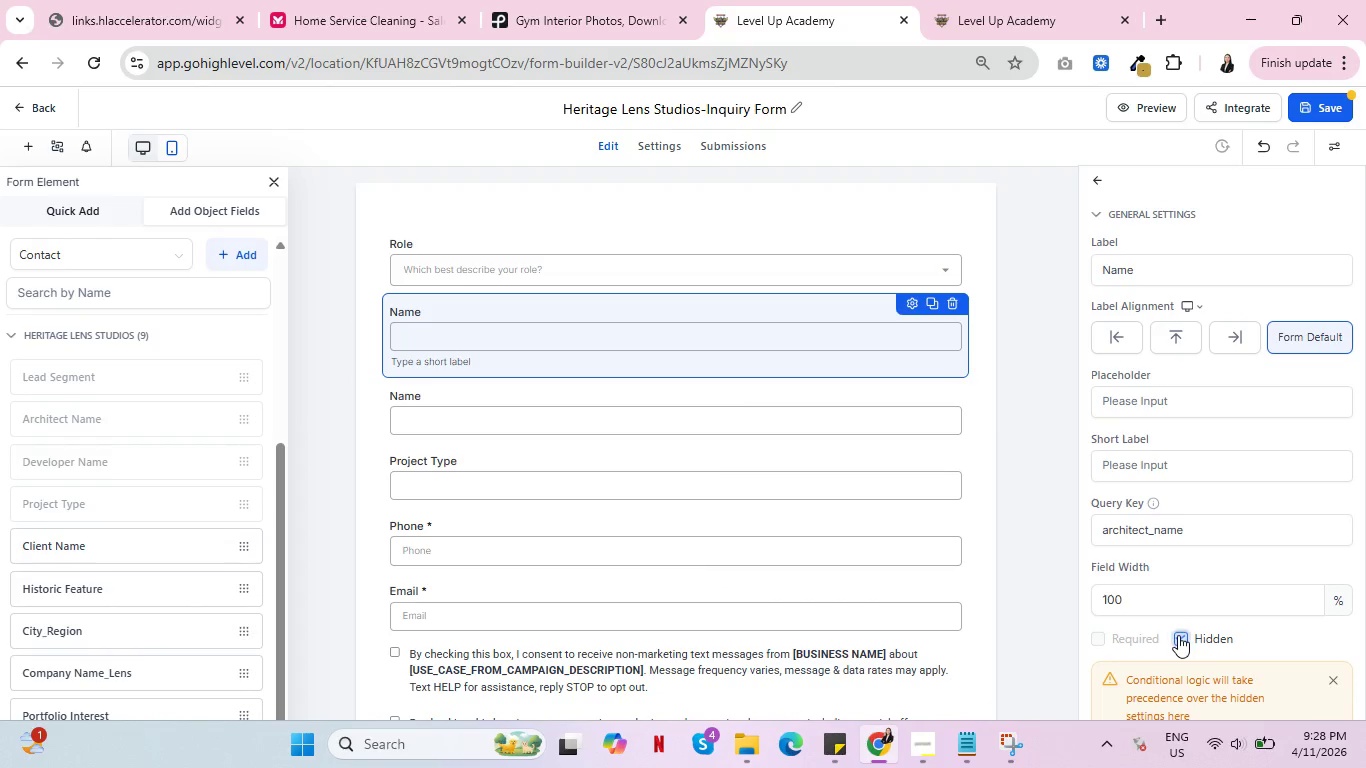 
left_click([1142, 404])
 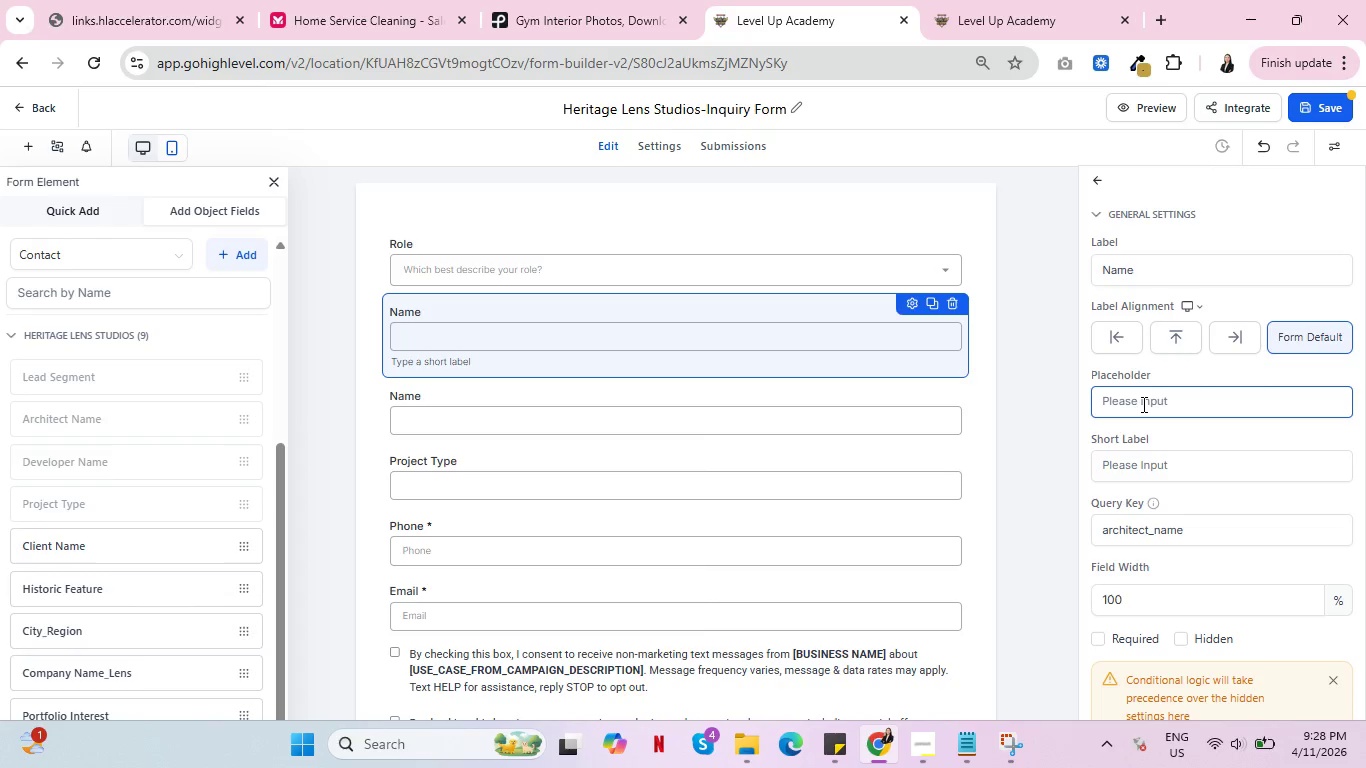 
wait(5.86)
 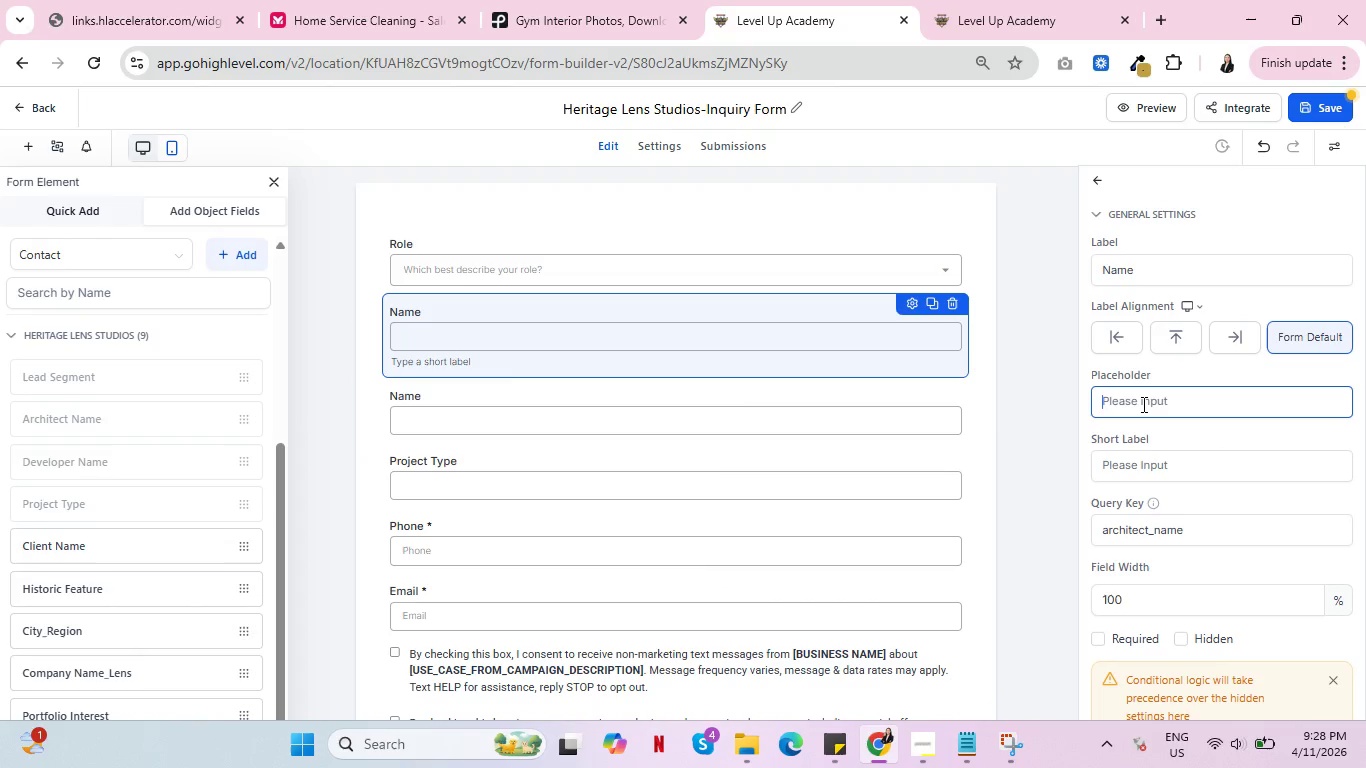 
type(Name)
 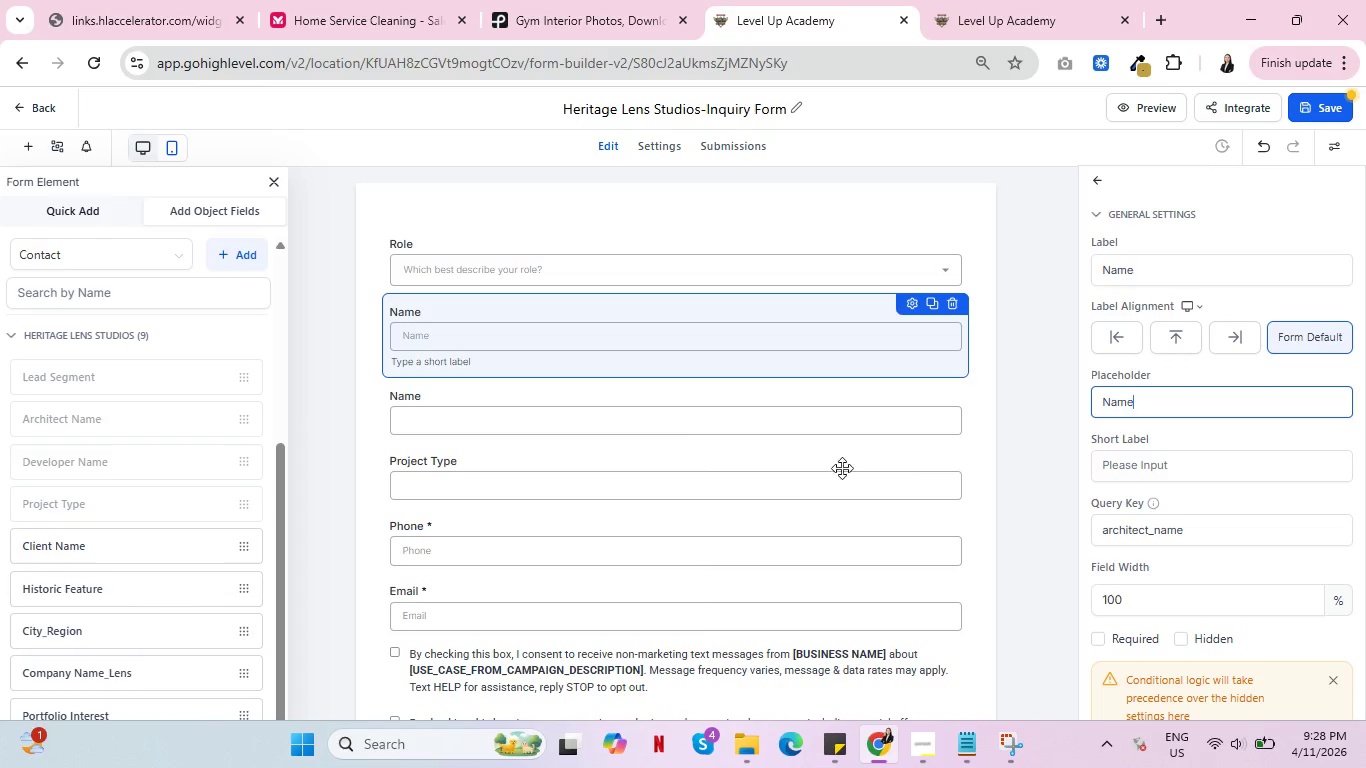 
left_click([661, 424])
 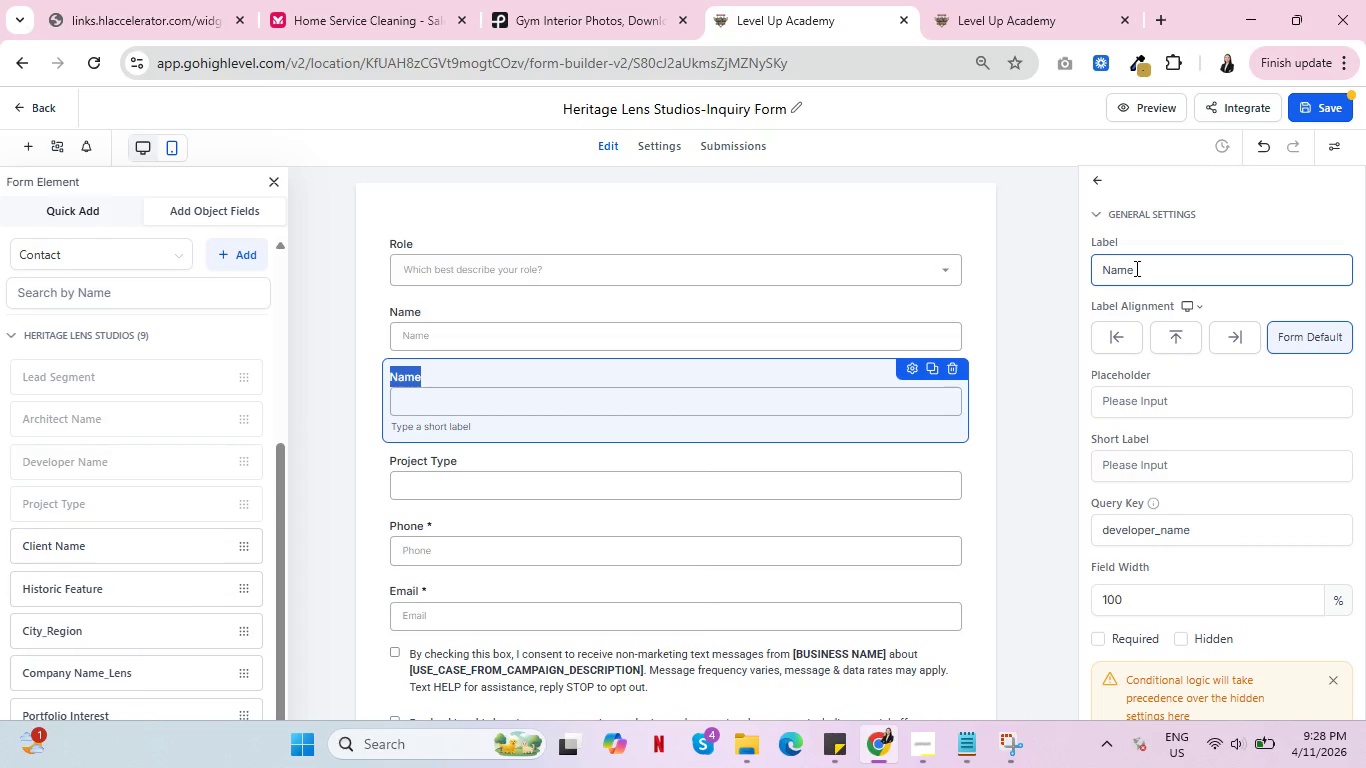 
wait(5.61)
 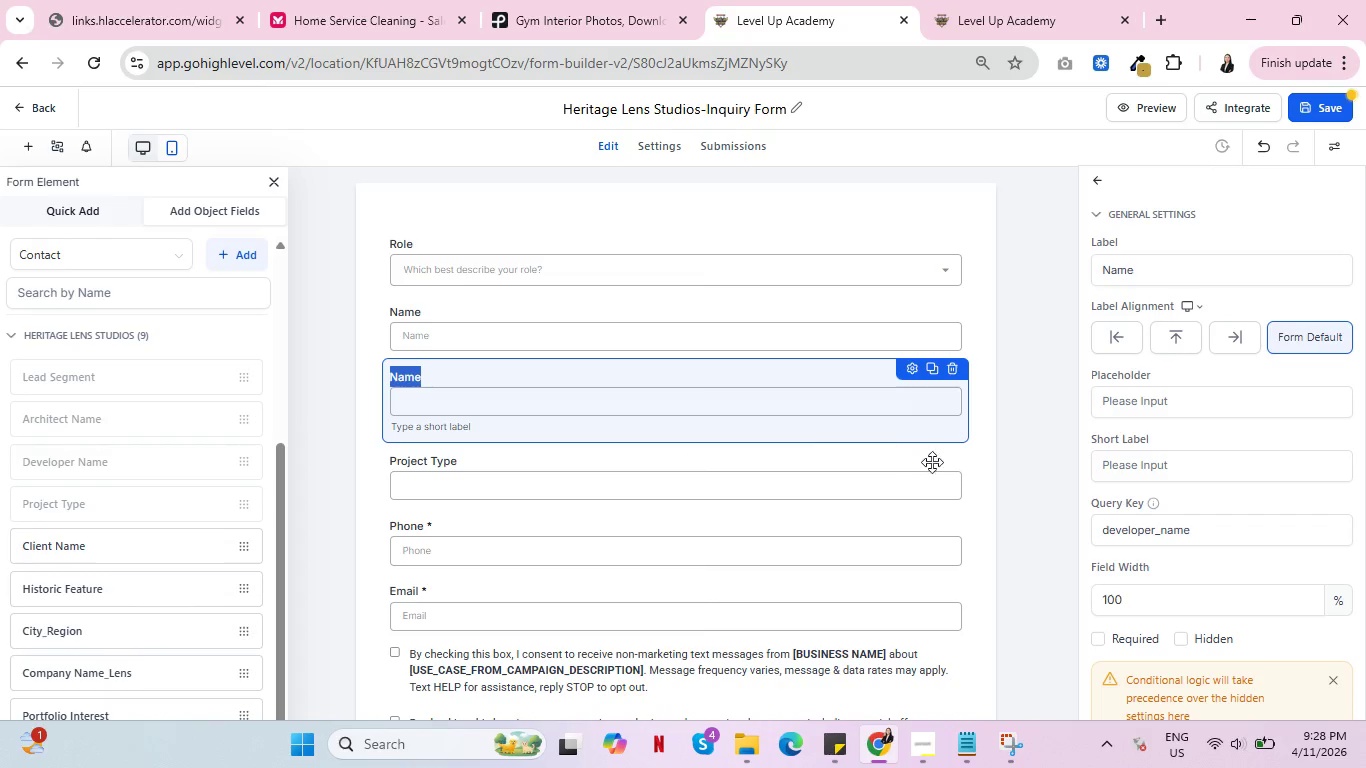 
left_click([1150, 393])
 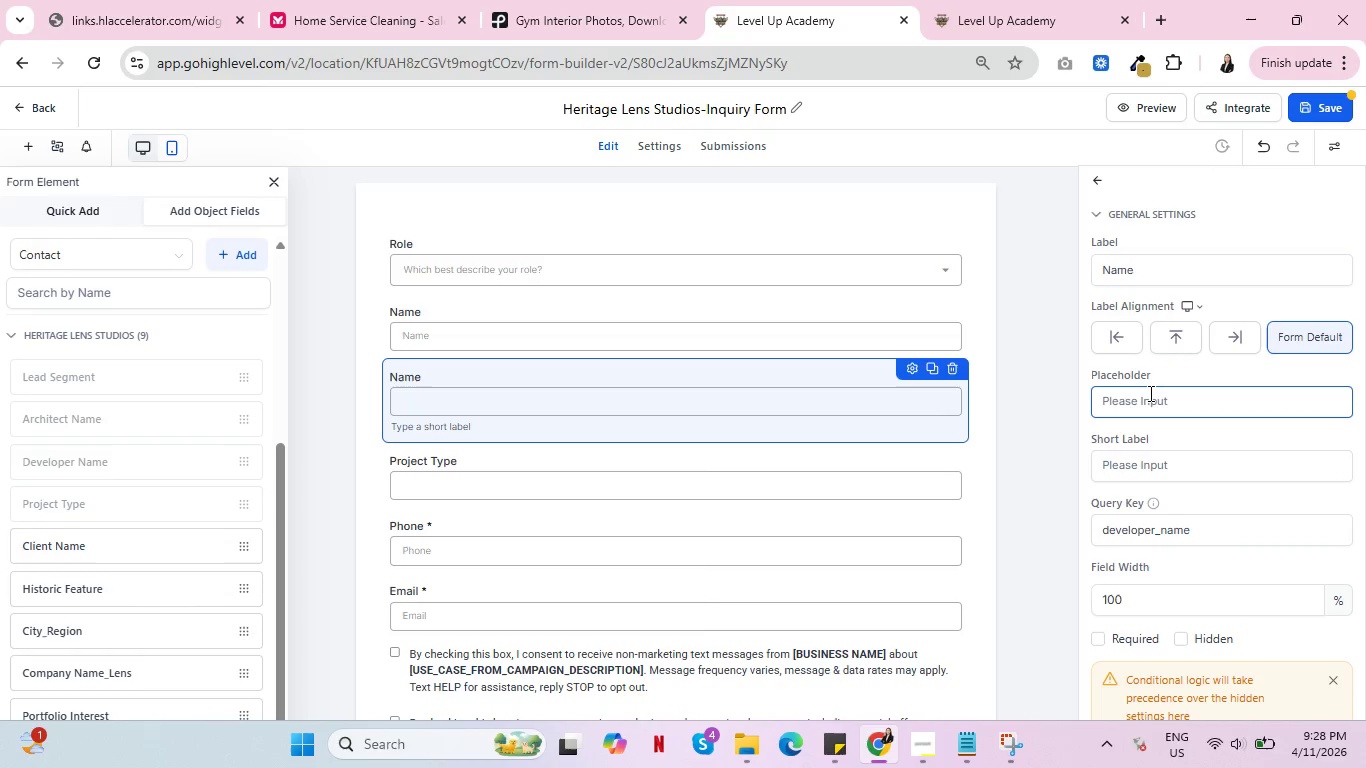 
type(Name)
 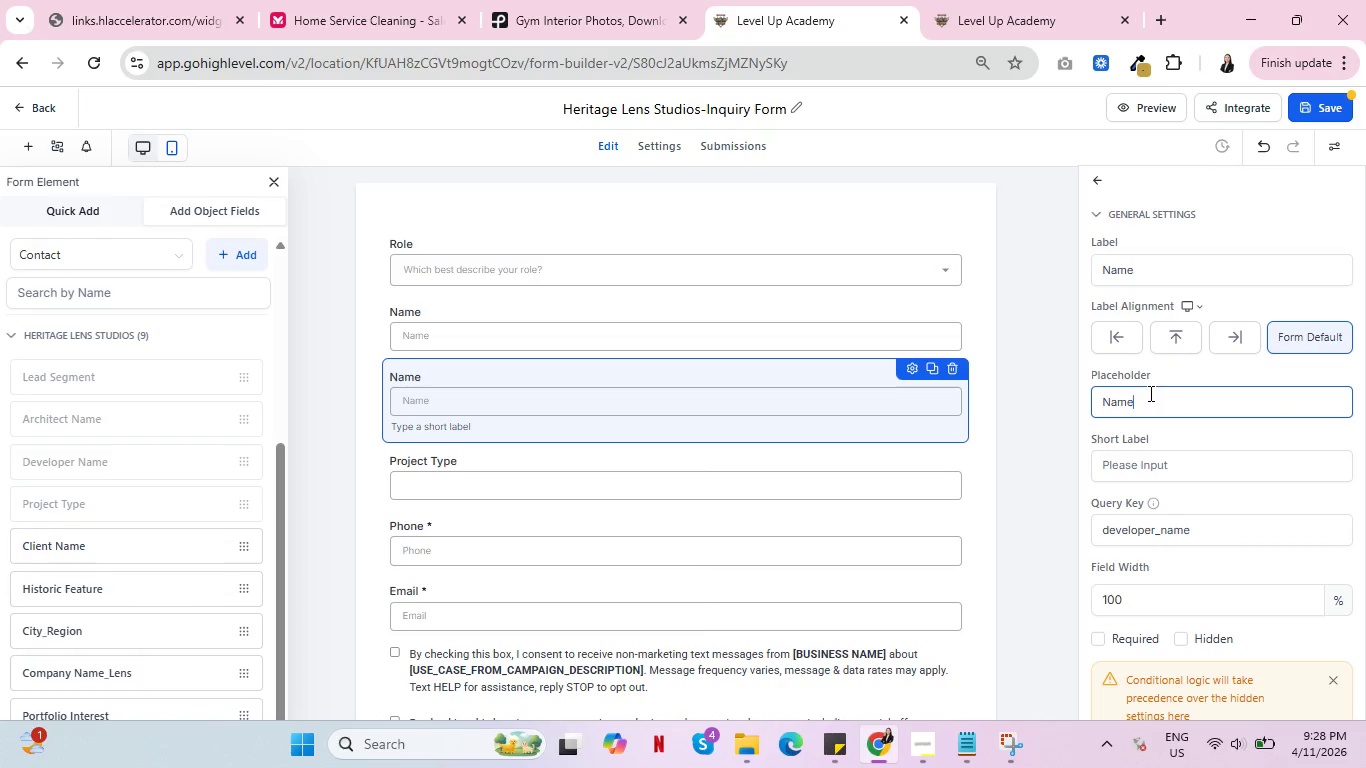 
wait(32.01)
 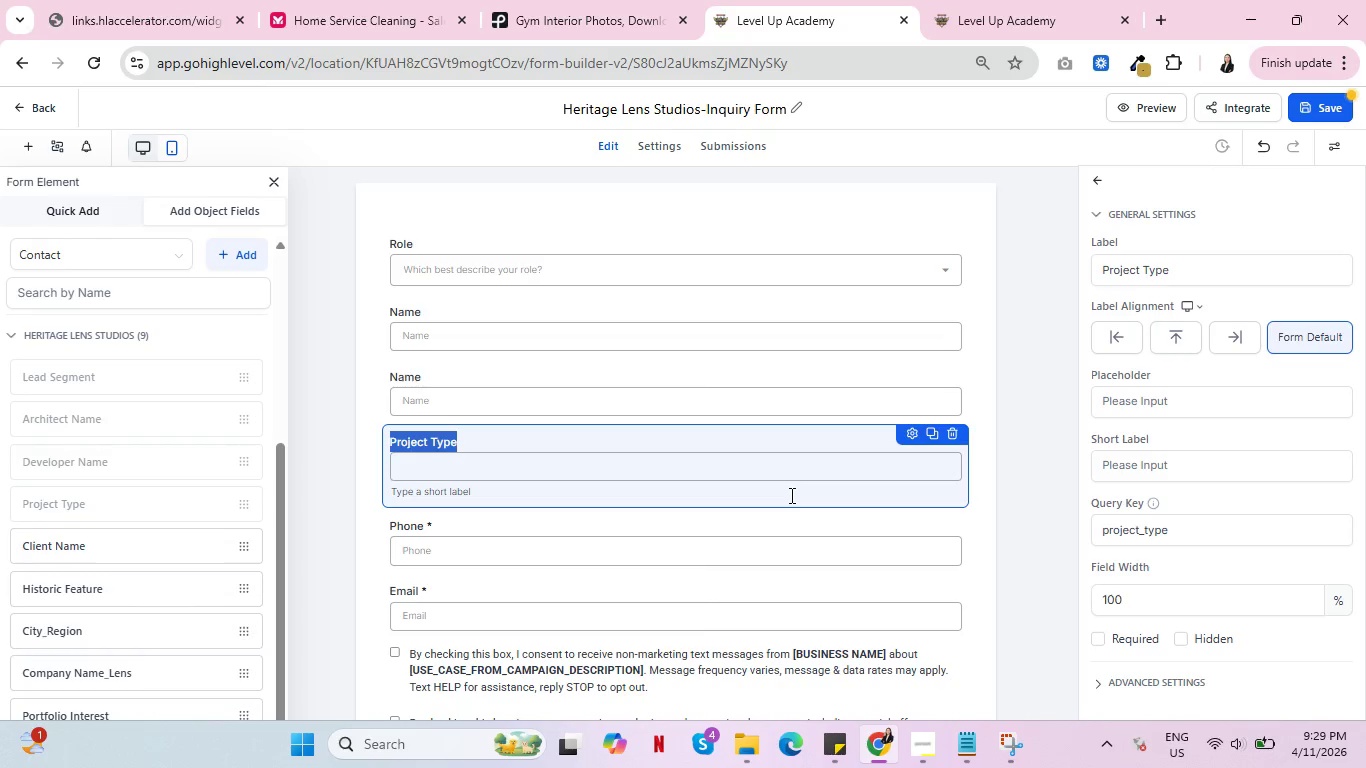 
left_click([77, 203])
 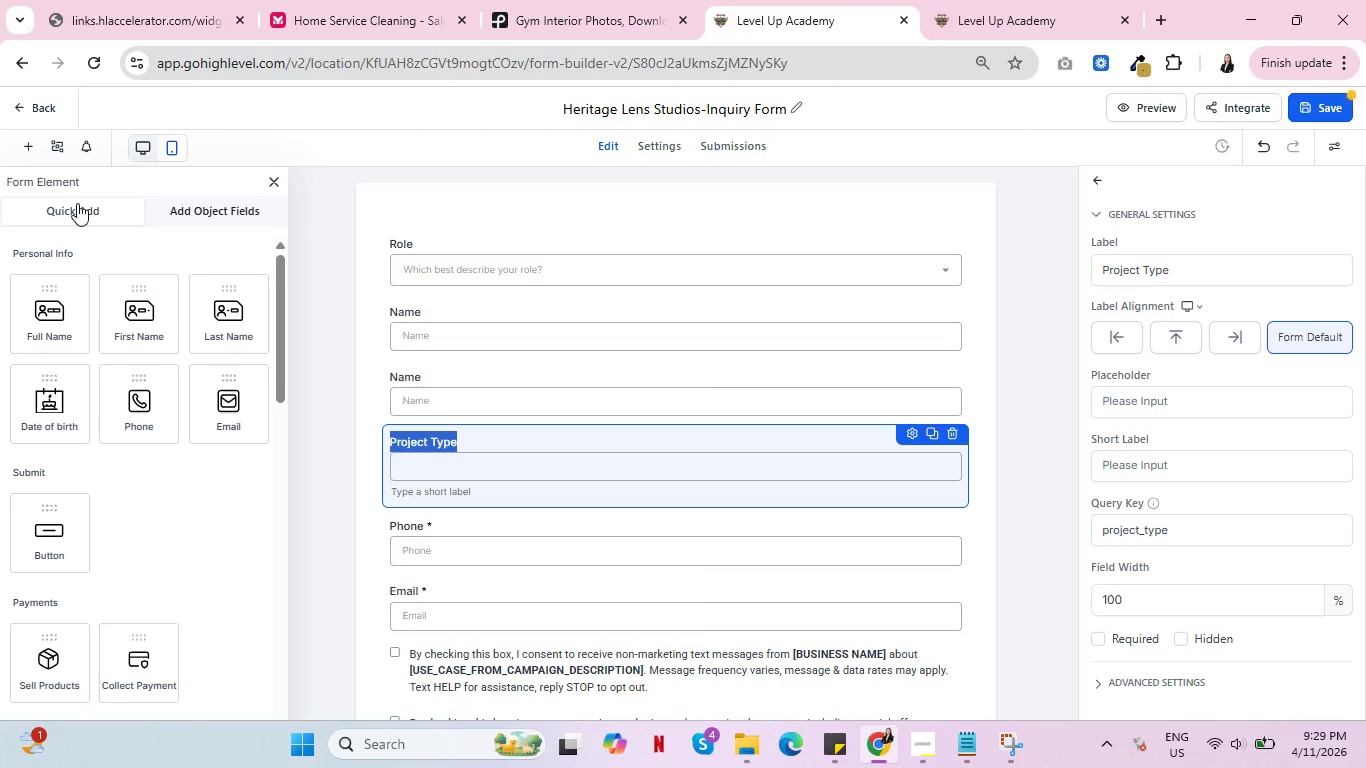 
scroll: coordinate [93, 356], scroll_direction: down, amount: 12.0
 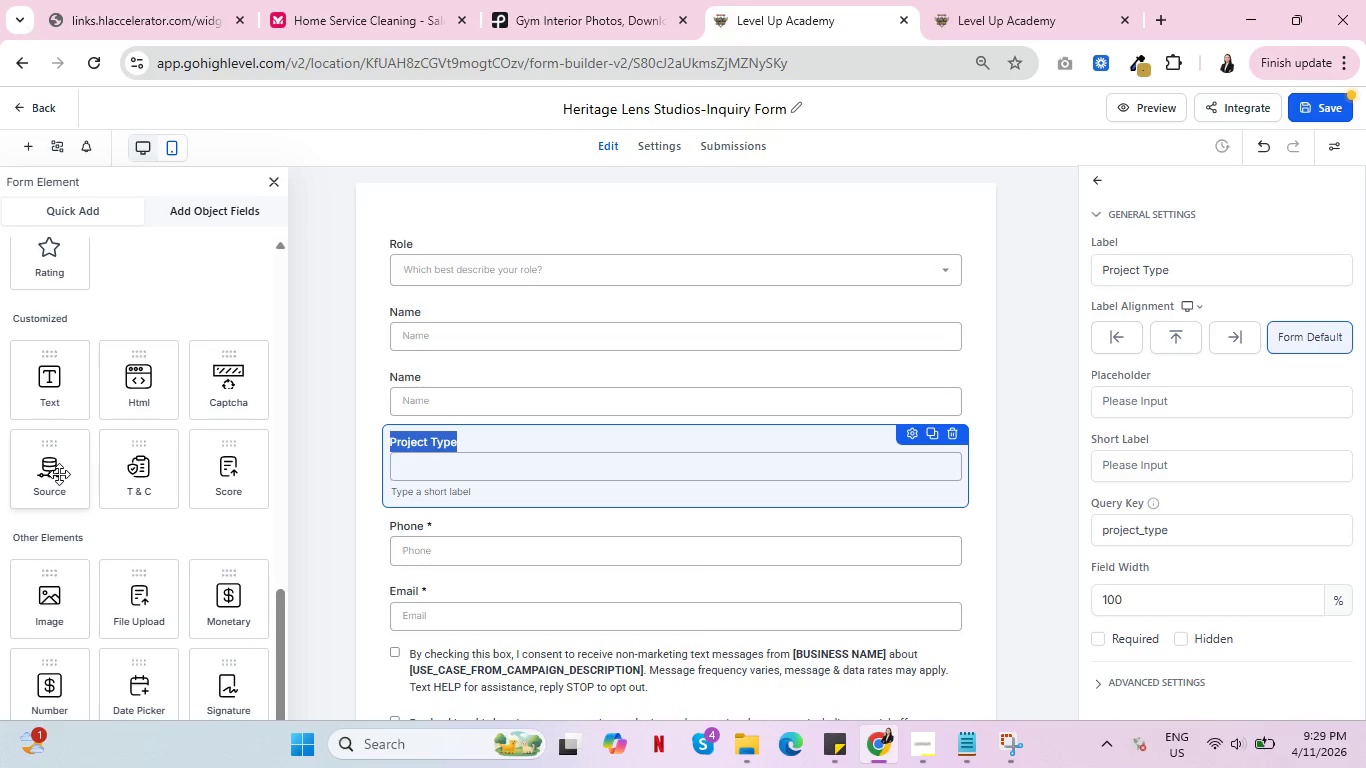 
scroll: coordinate [56, 473], scroll_direction: down, amount: 3.0
 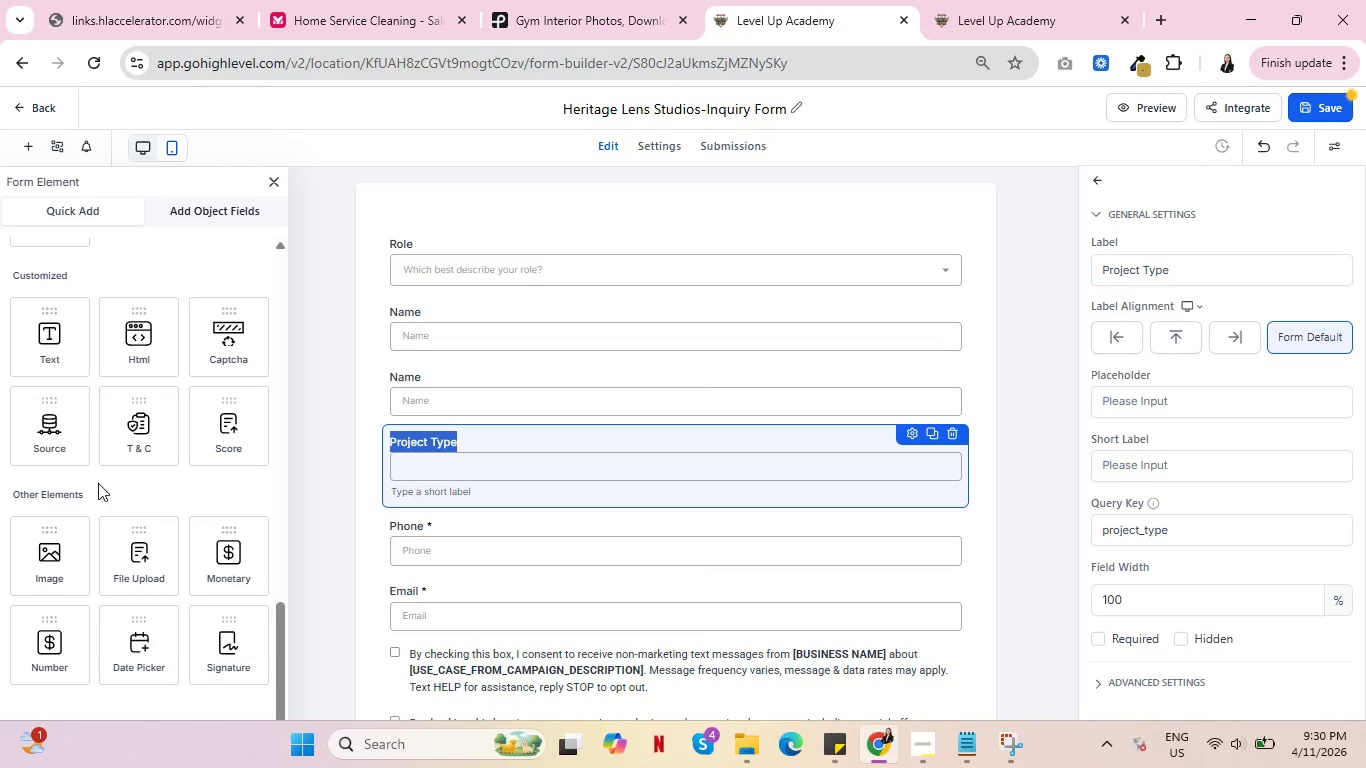 
wait(58.51)
 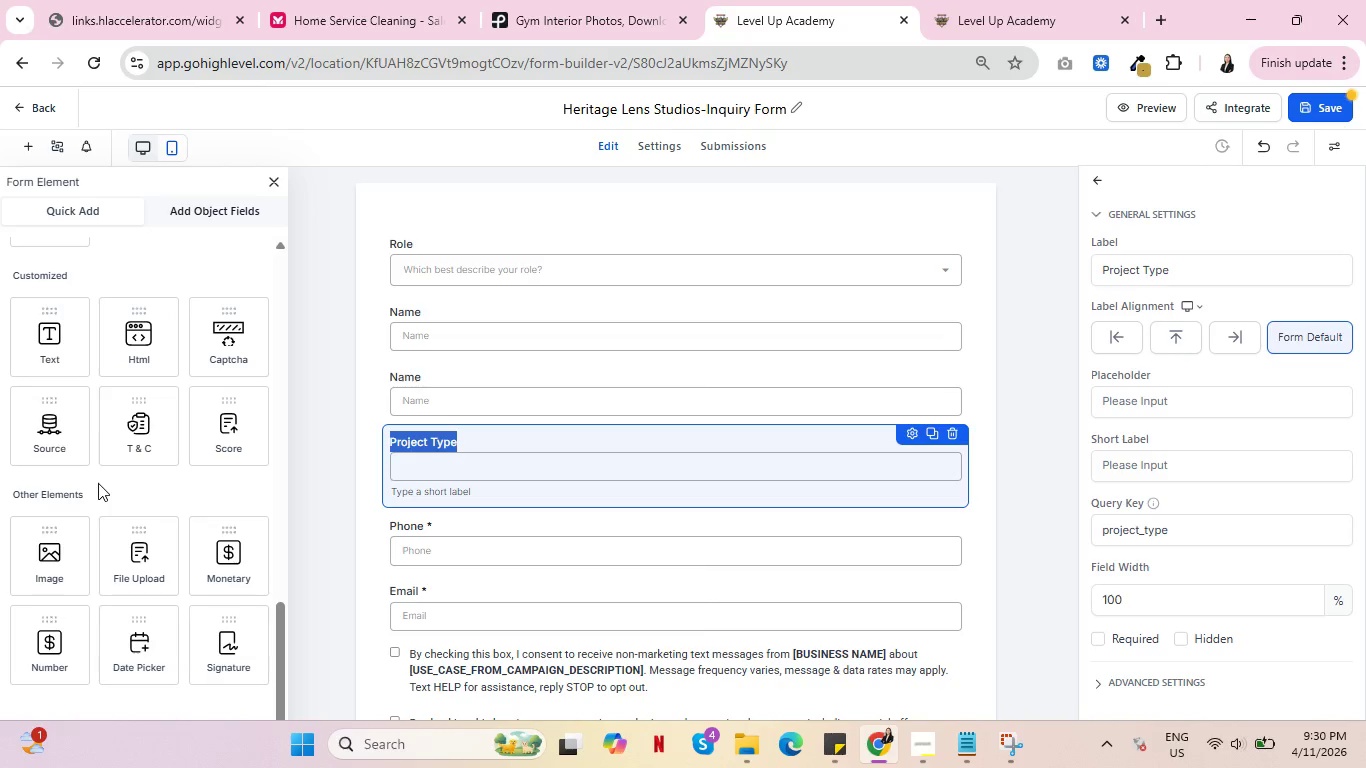 
scroll: coordinate [527, 588], scroll_direction: down, amount: 4.0
 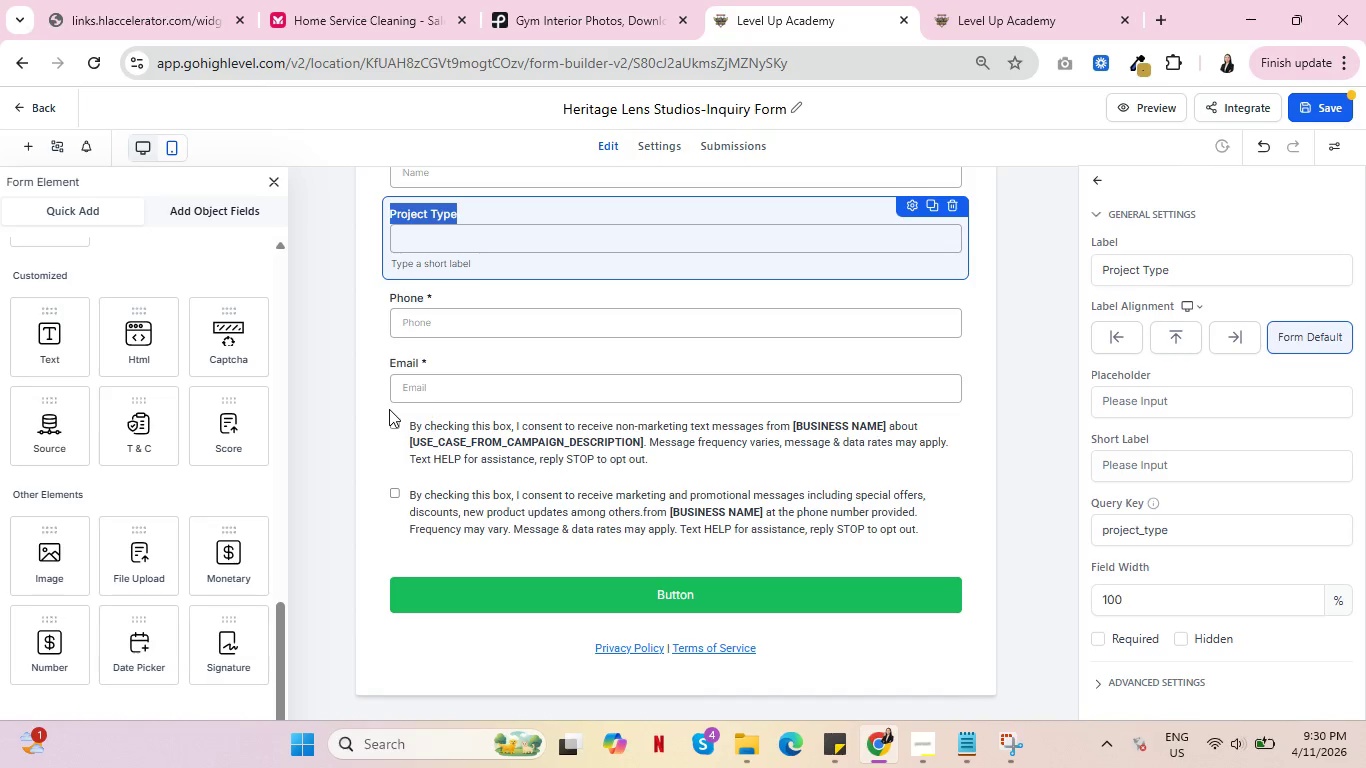 
wait(6.79)
 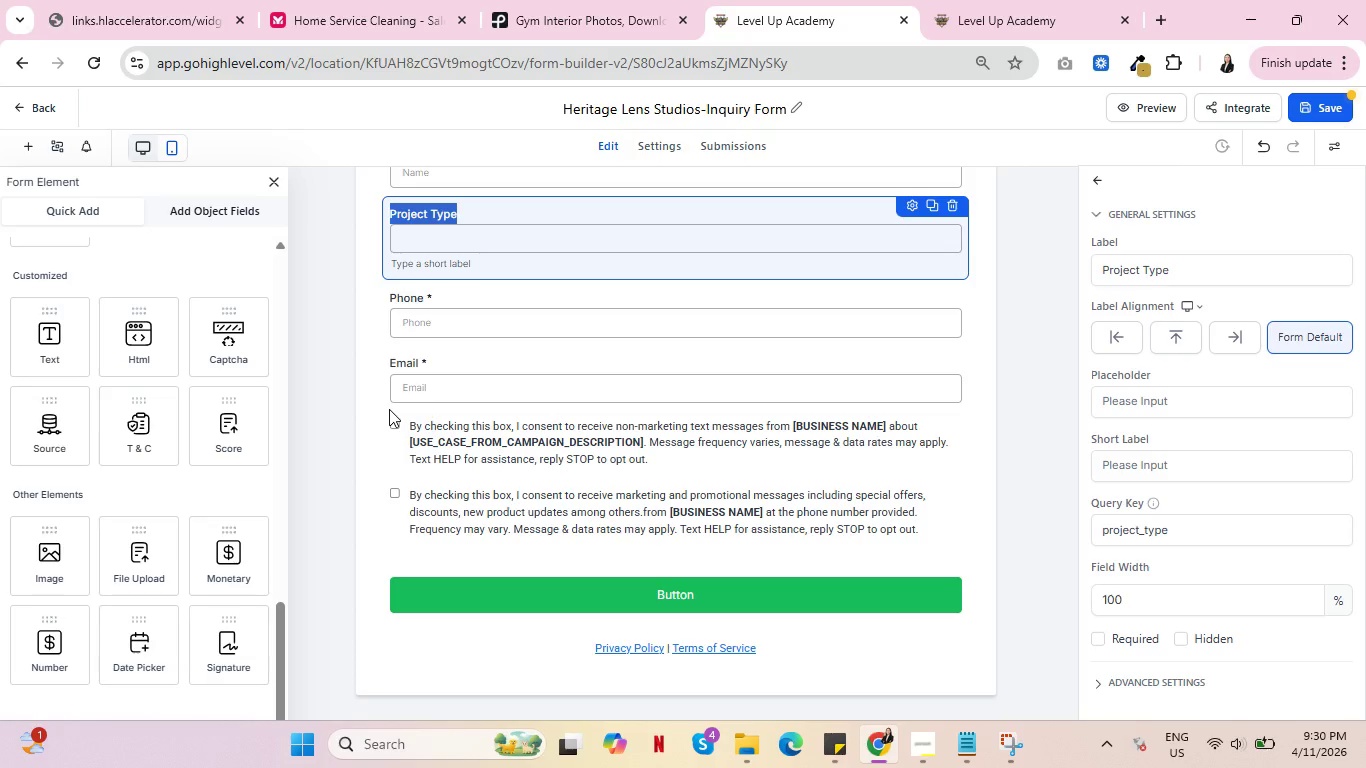 
mouse_move([796, 457])
 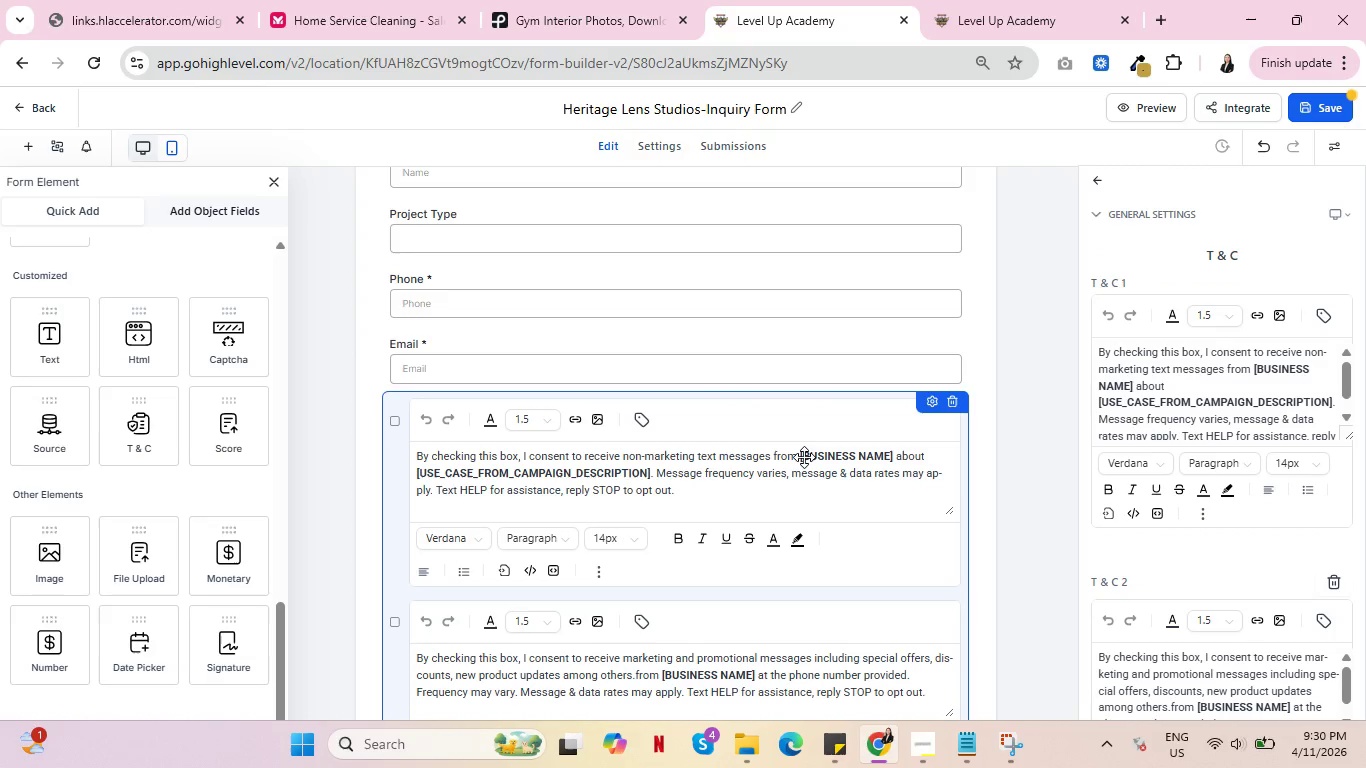 
double_click([804, 457])
 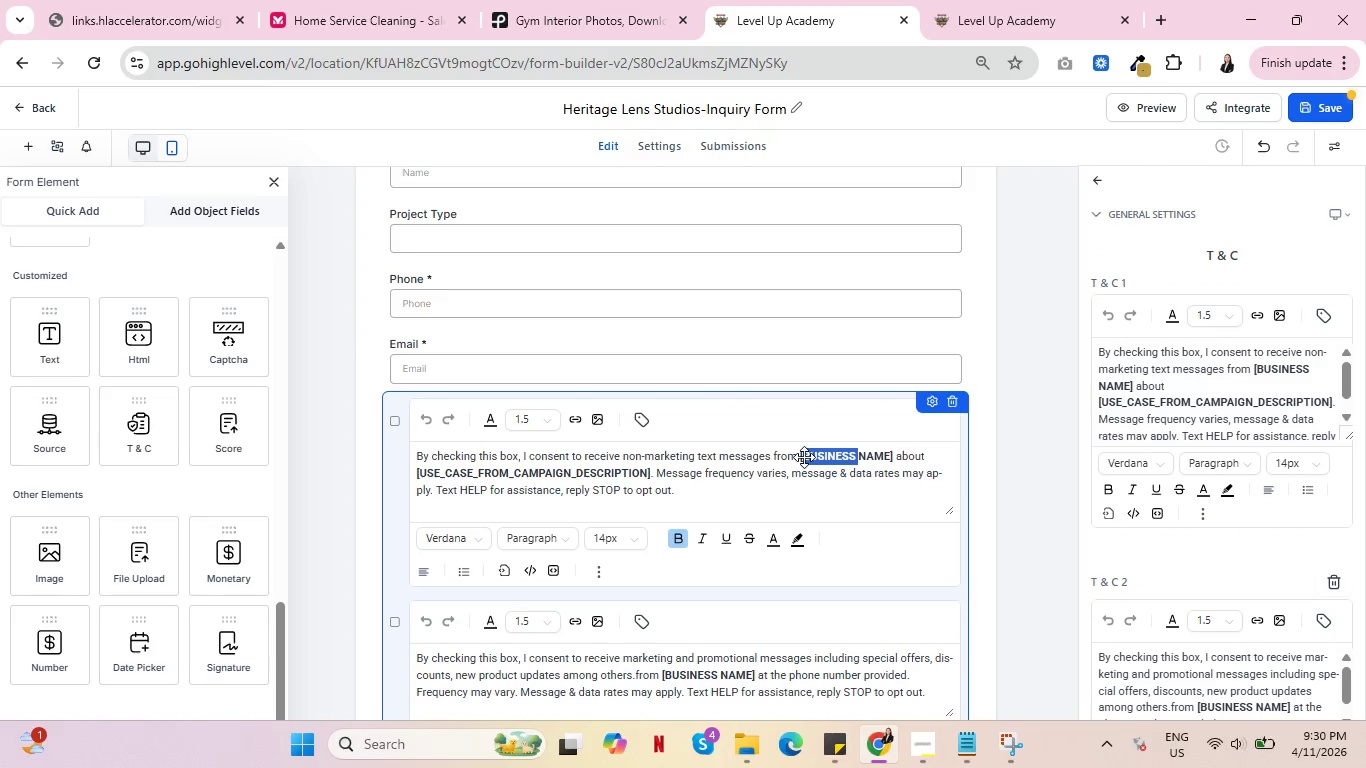 
key(Backspace)
 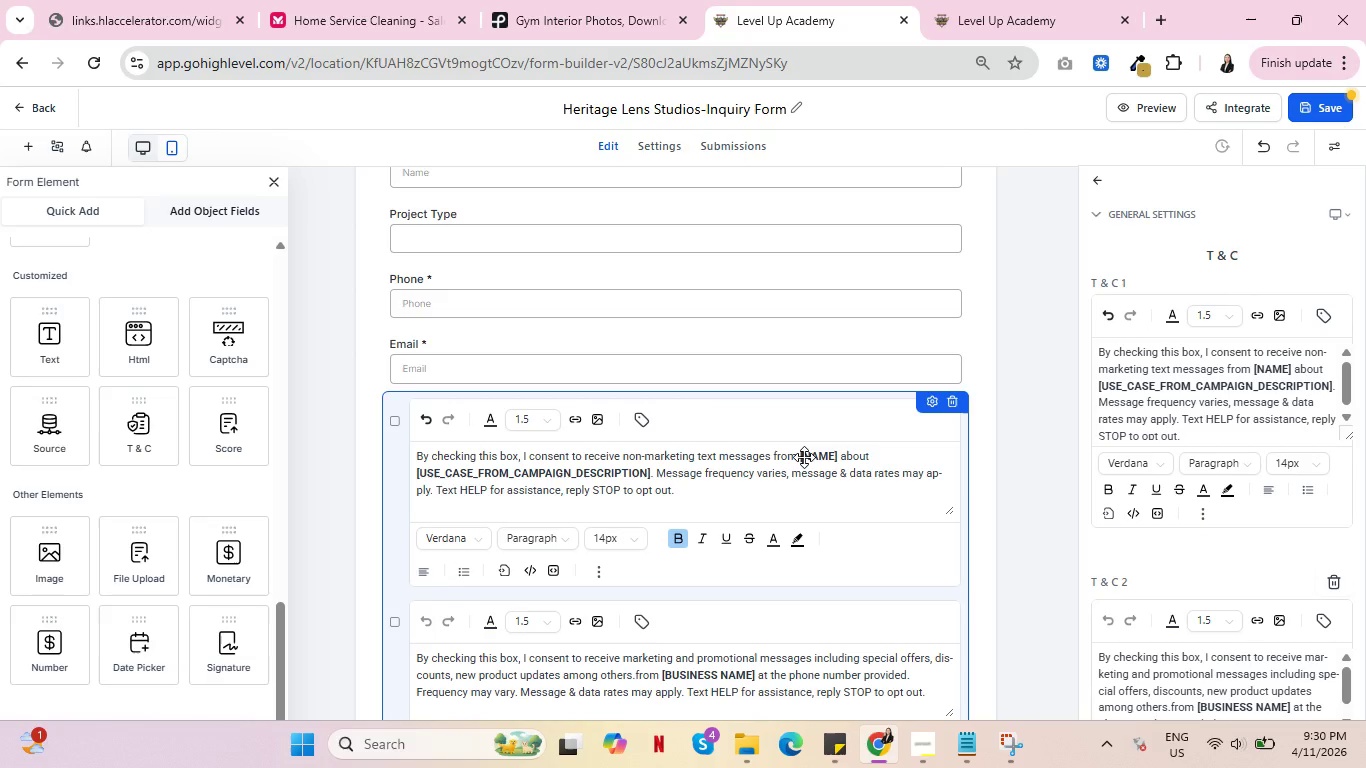 
key(Delete)
 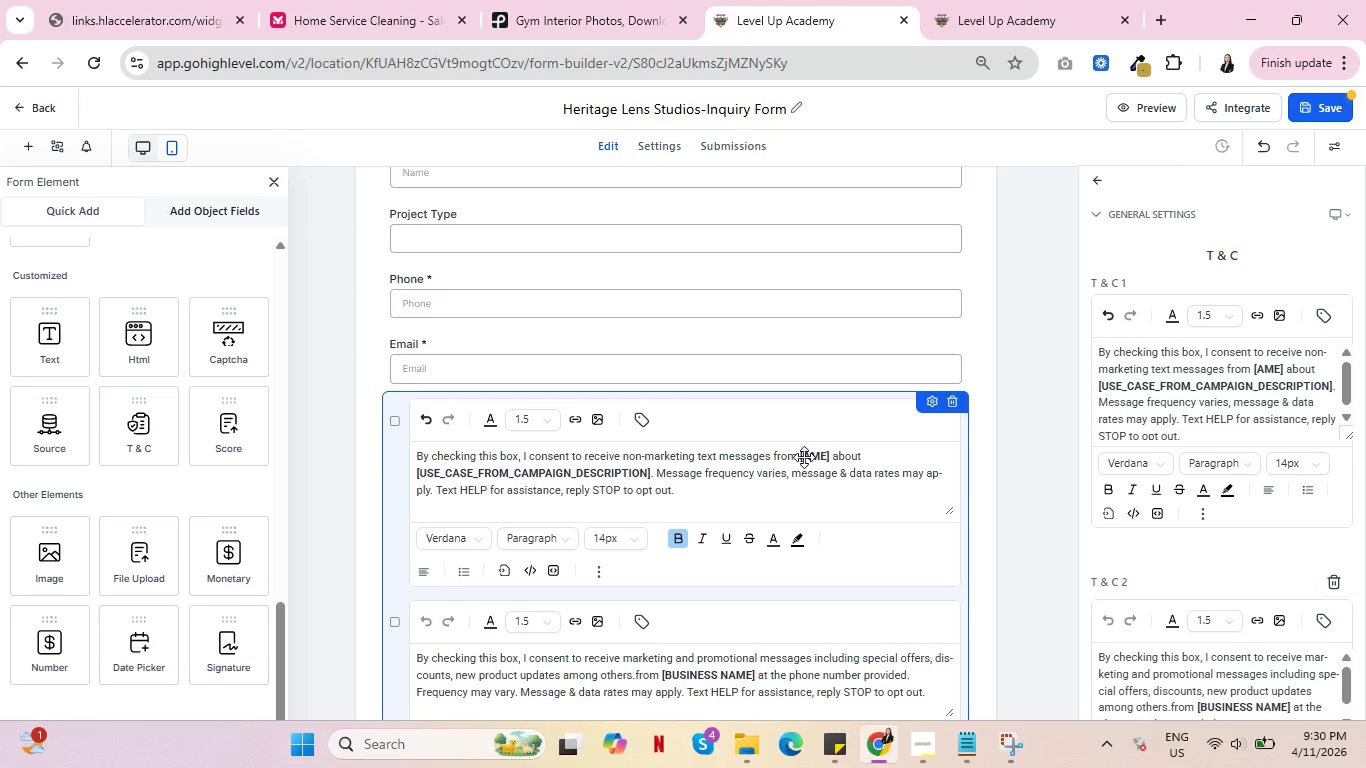 
key(Delete)
 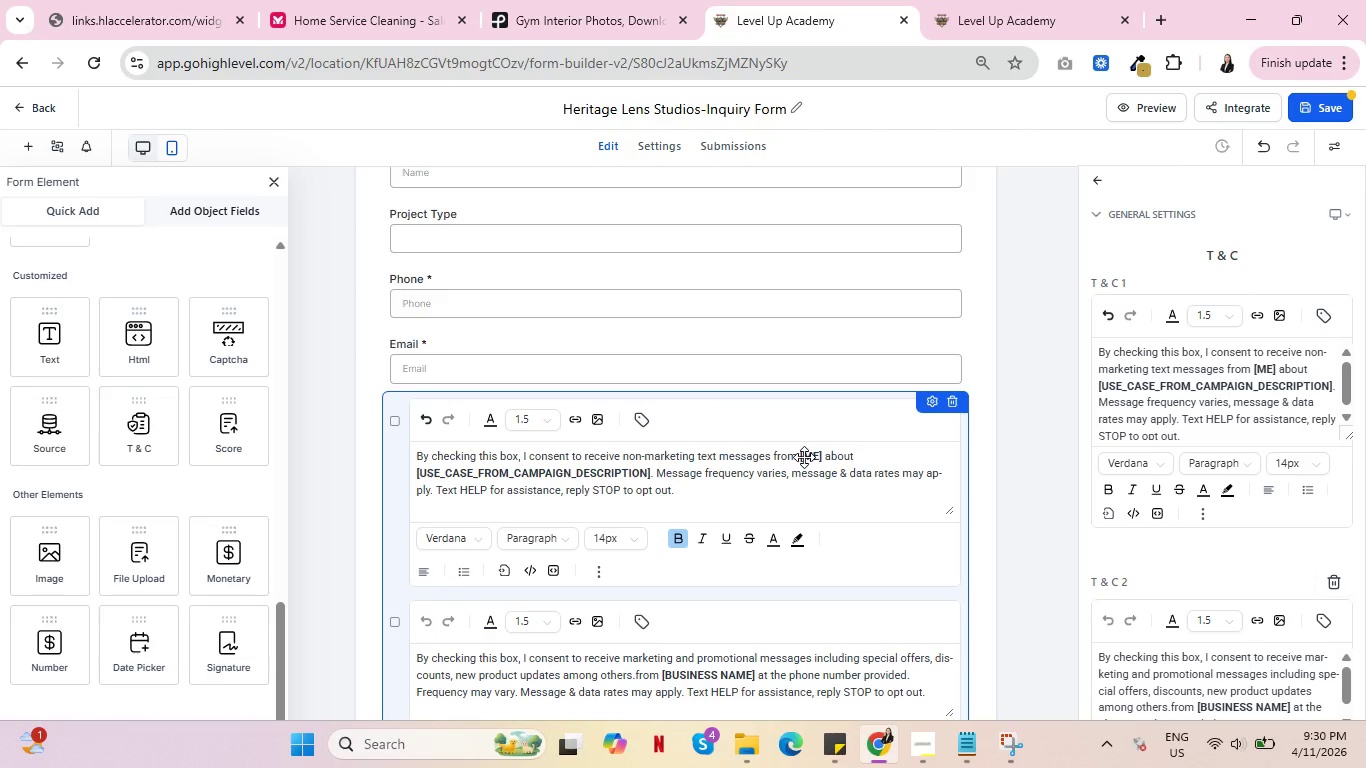 
key(Delete)
 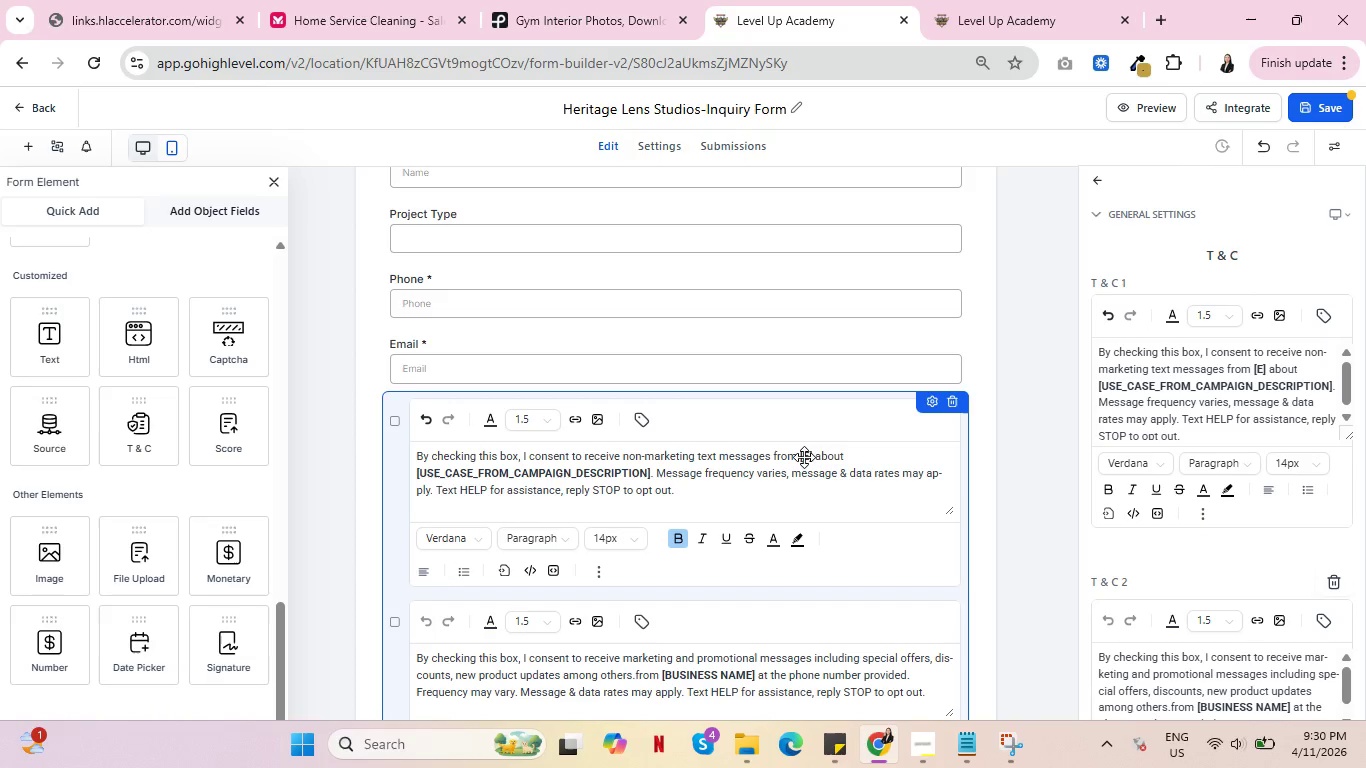 
key(Delete)
 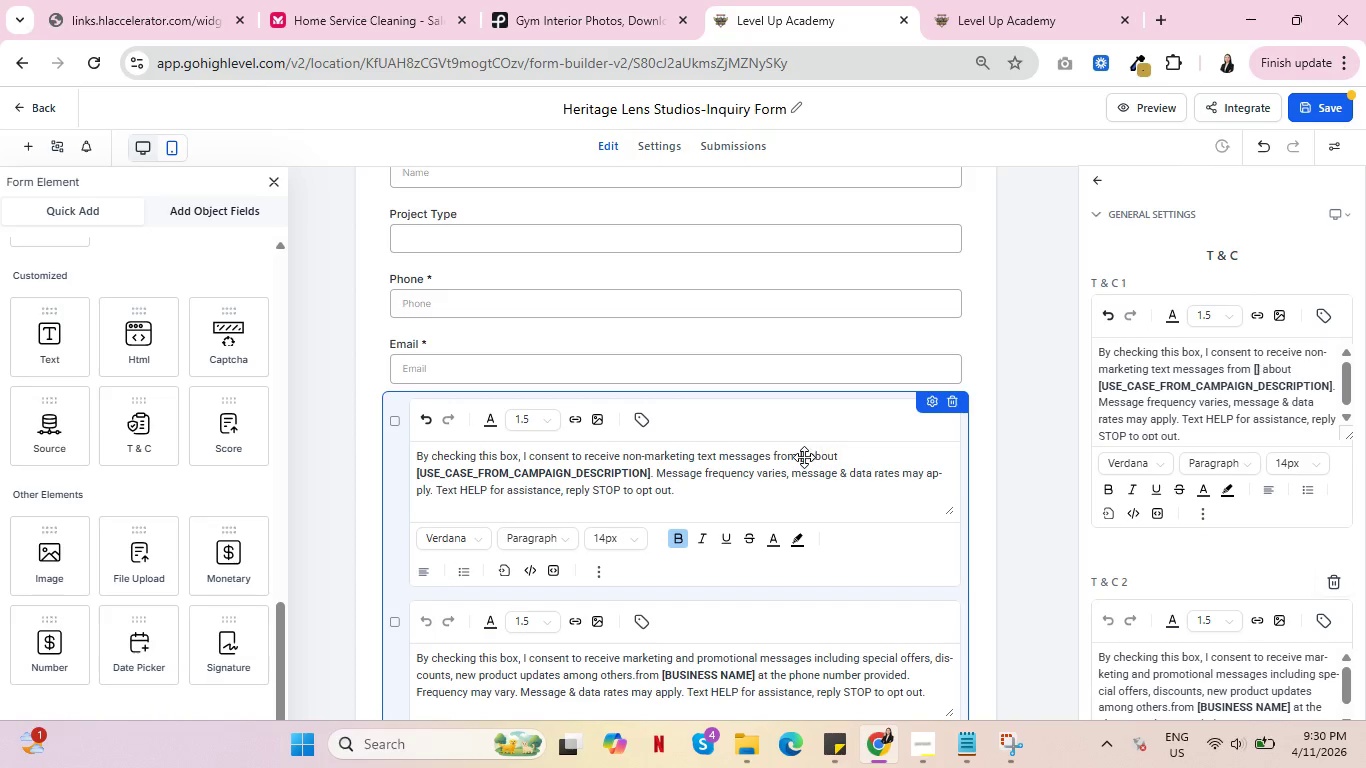 
key(Delete)
 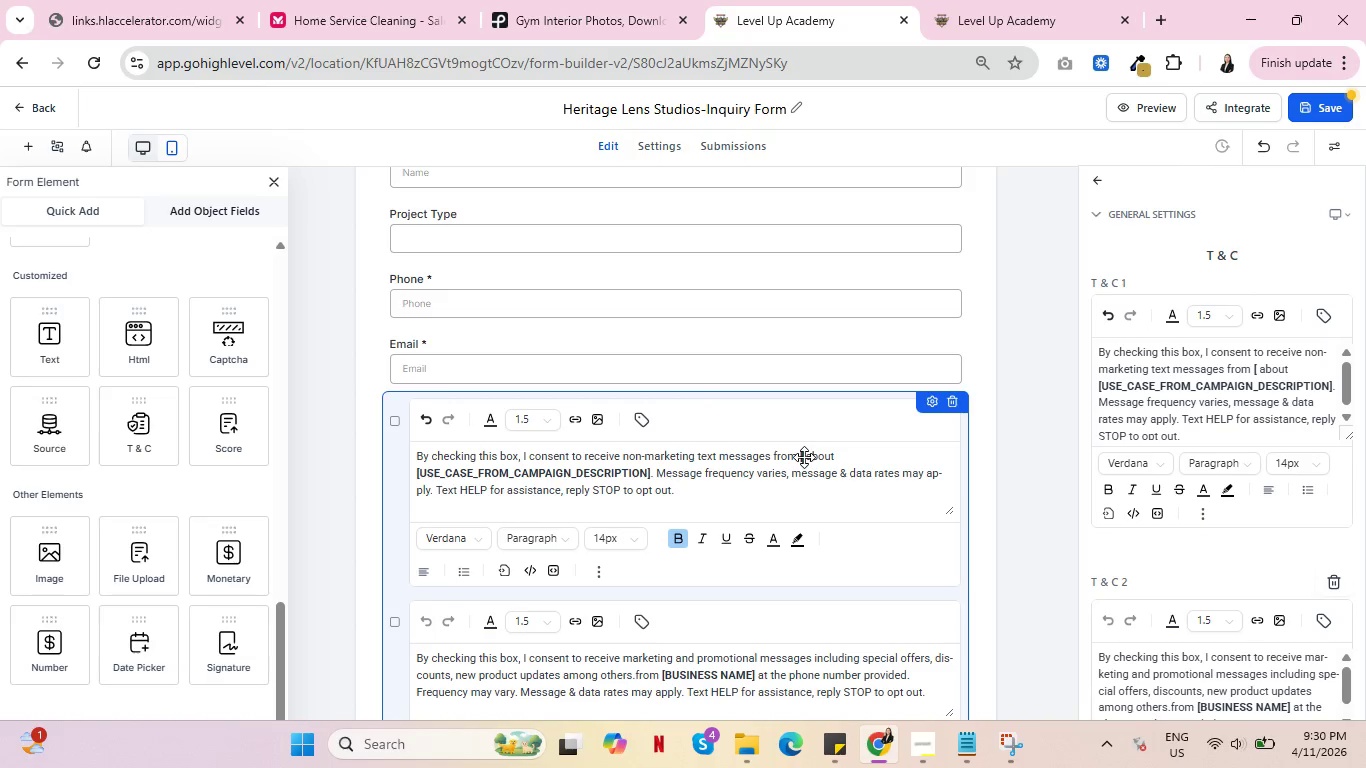 
wait(6.19)
 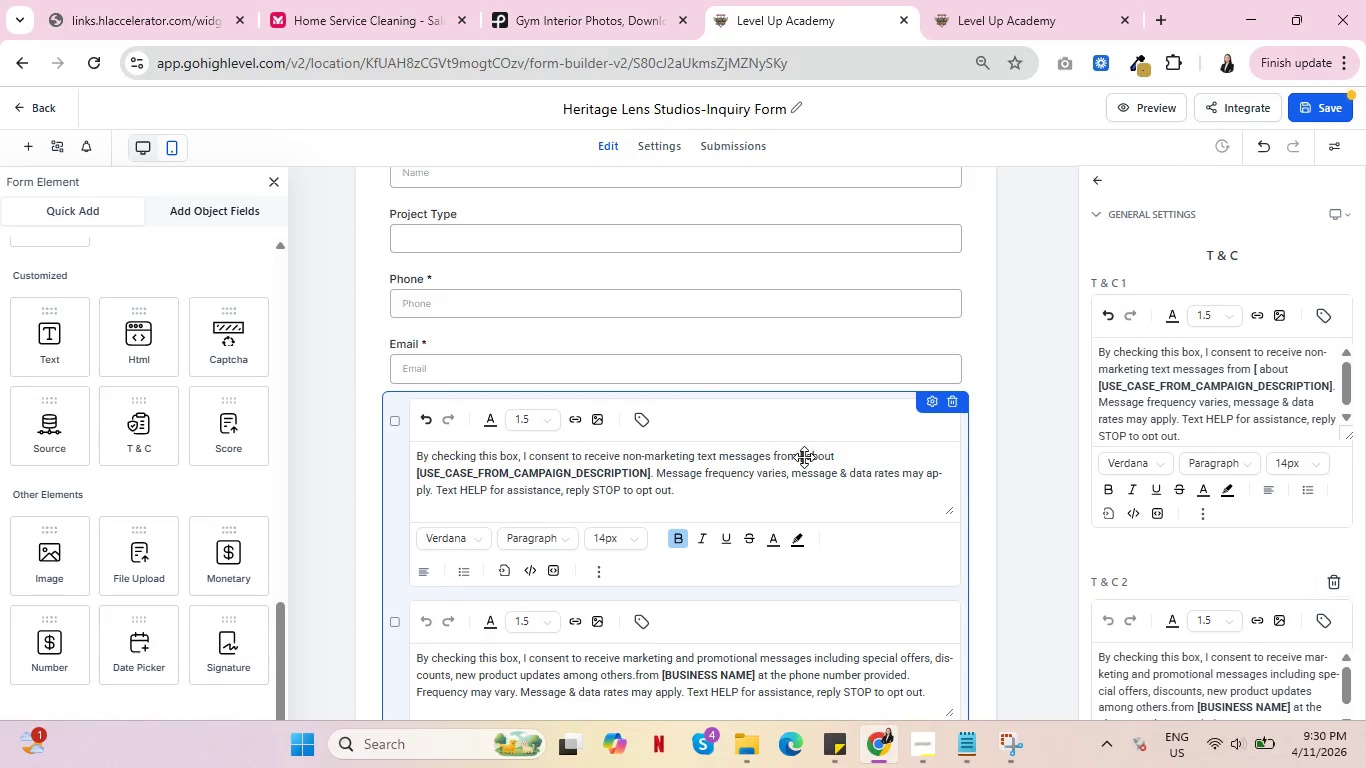 
type(Her)
 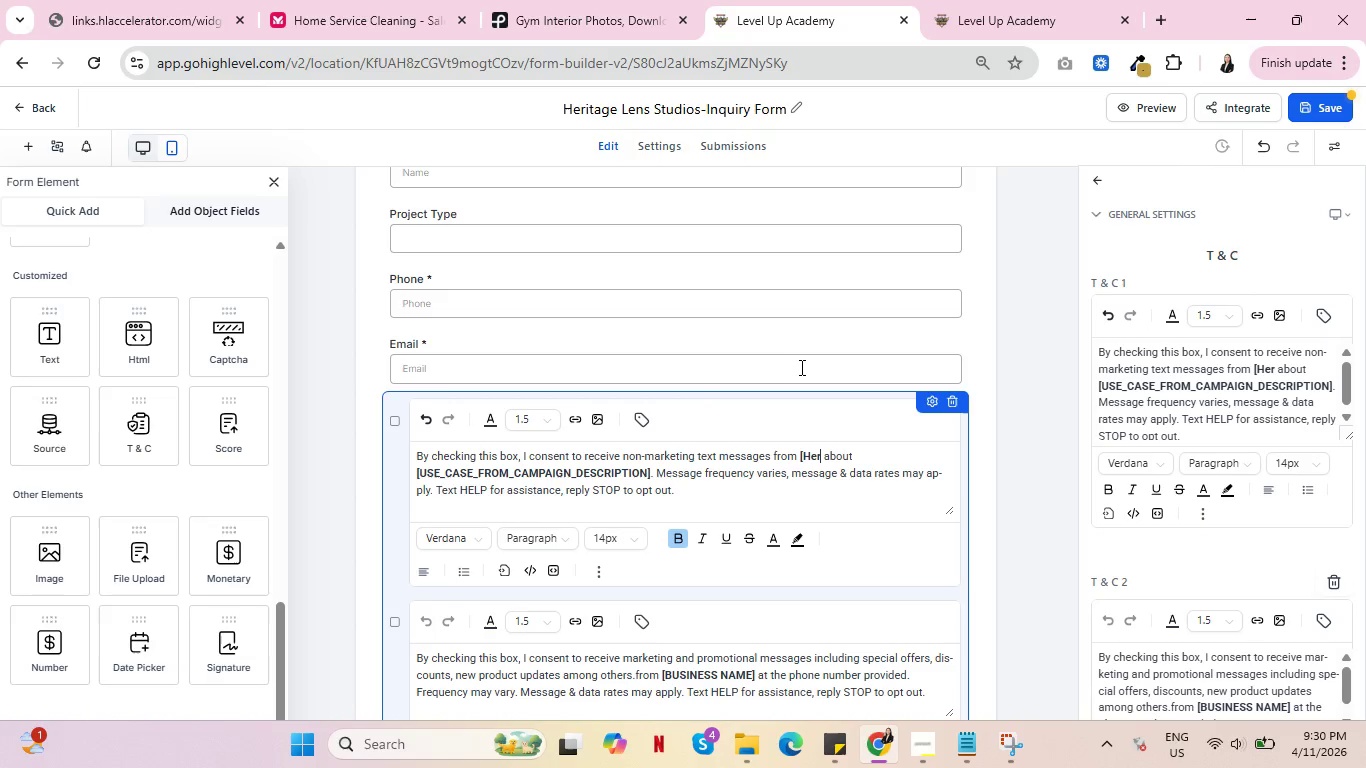 
type(itage LE)
key(Backspace)
type(ense )
key(Backspace)
key(Backspace)
type( Studios)
 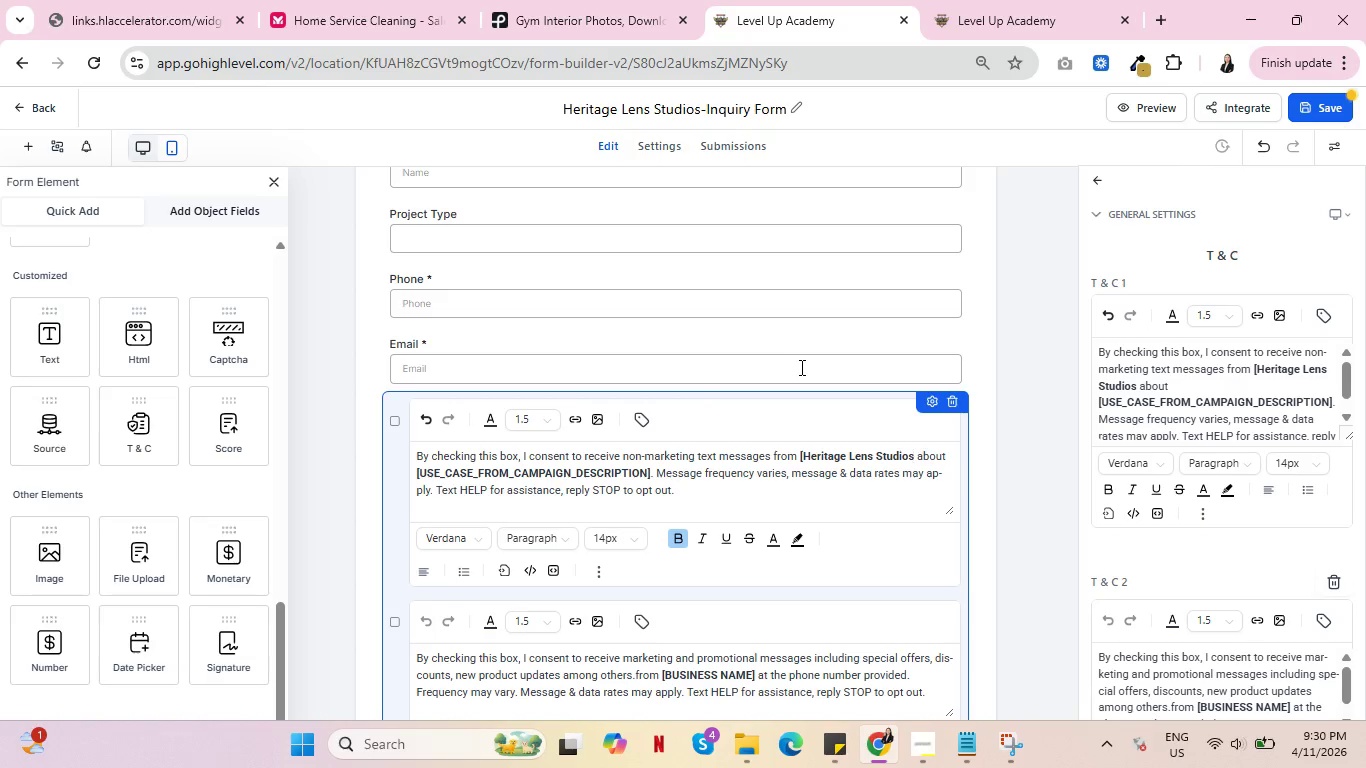 
hold_key(key=Delete, duration=0.95)
 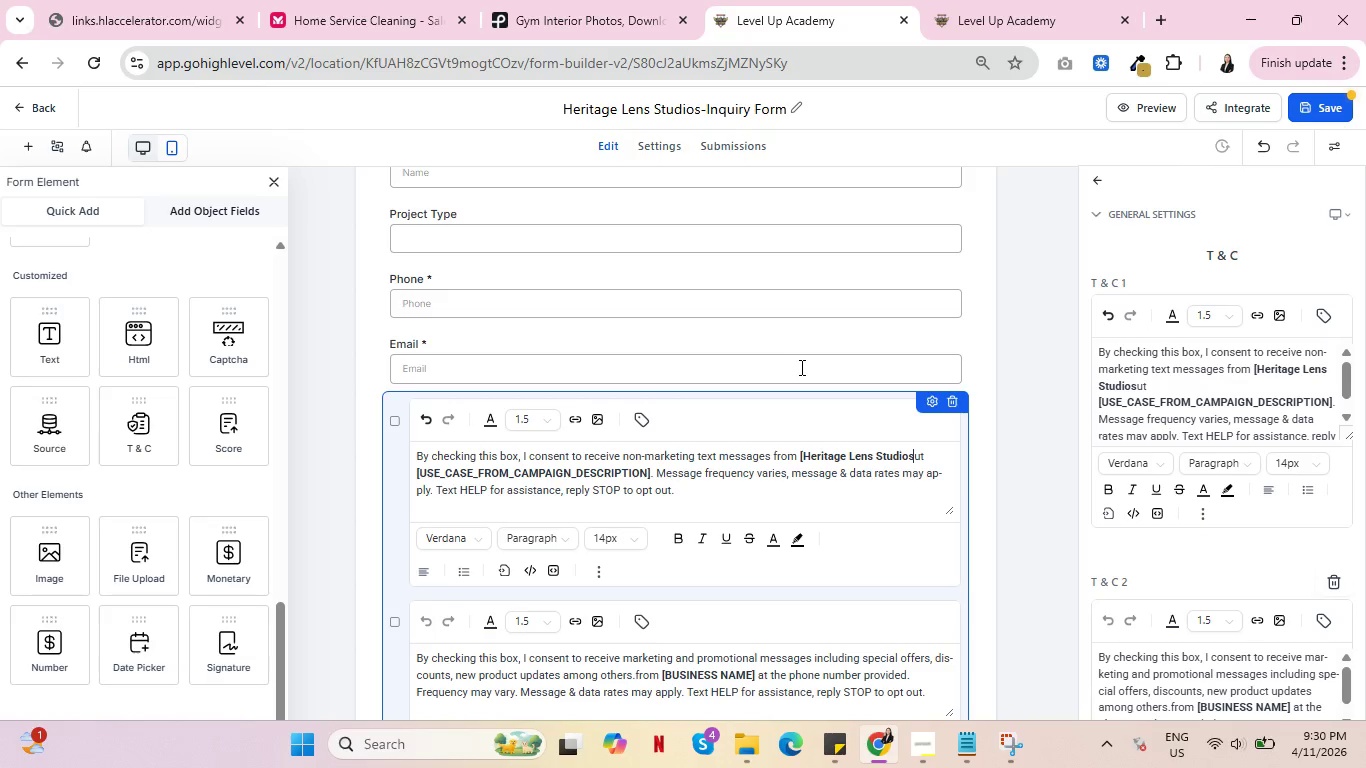 
key(Delete)
 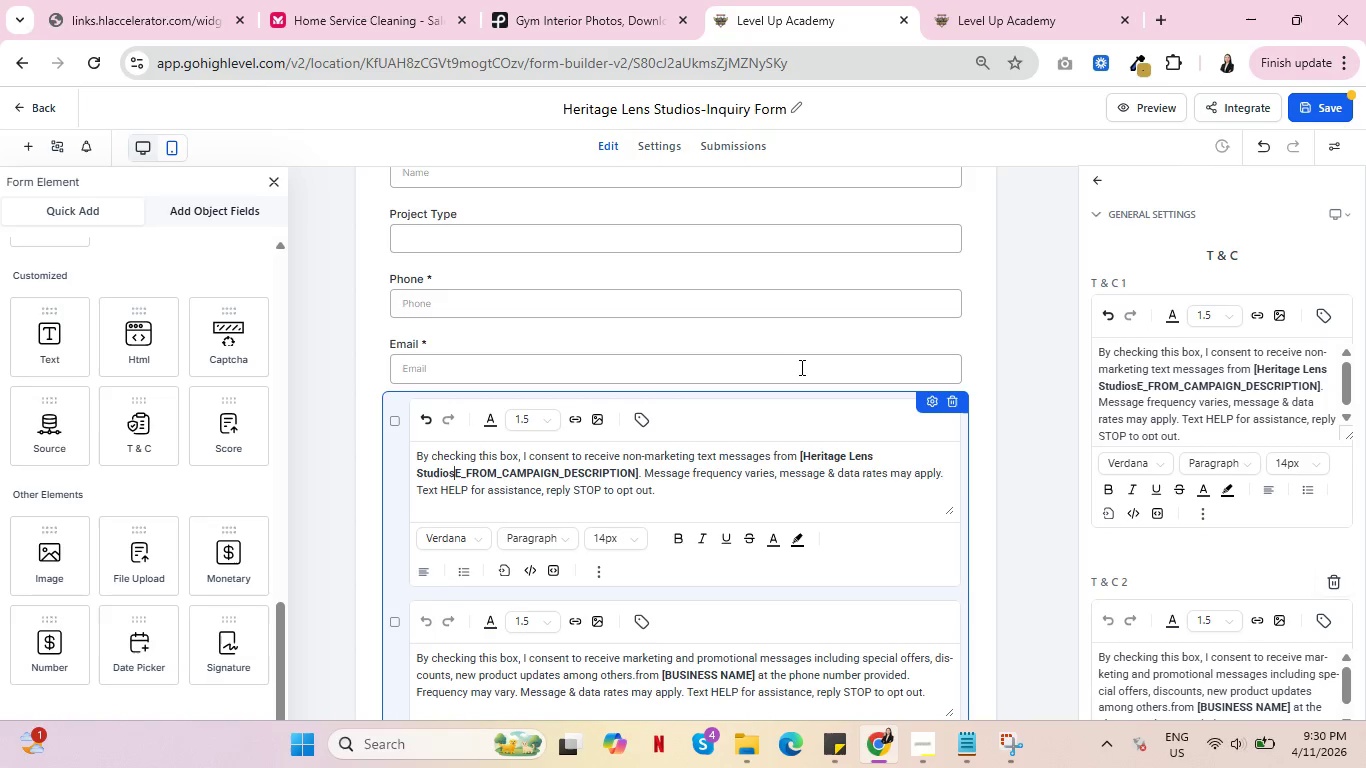 
key(Delete)
 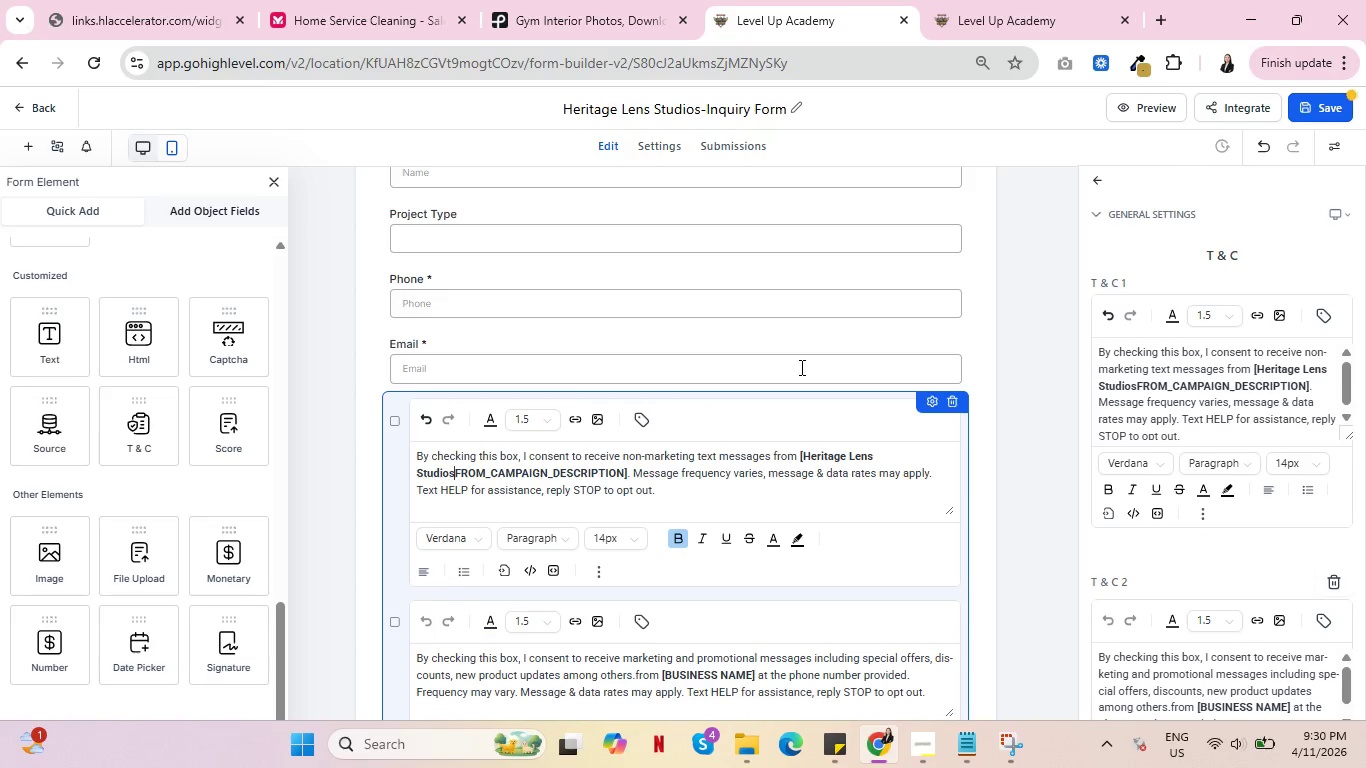 
key(Delete)
 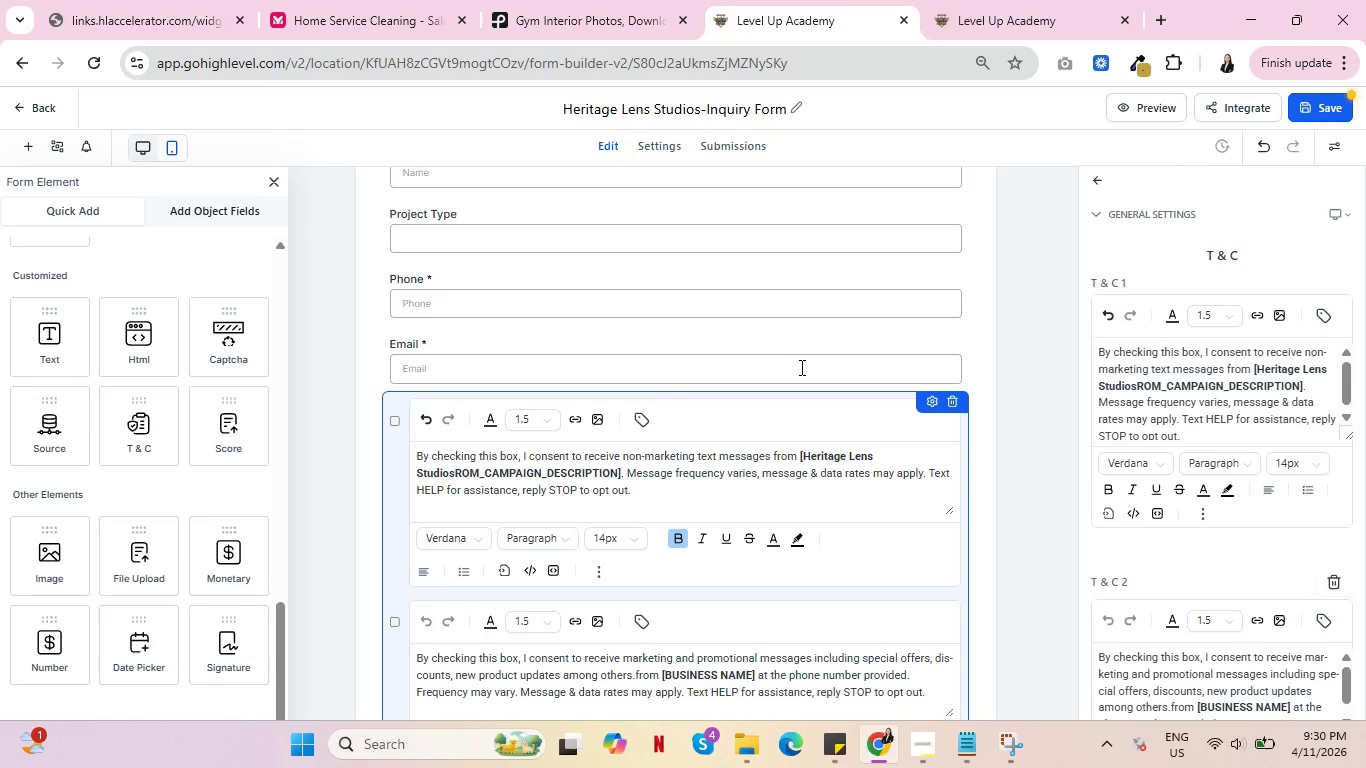 
key(Delete)
 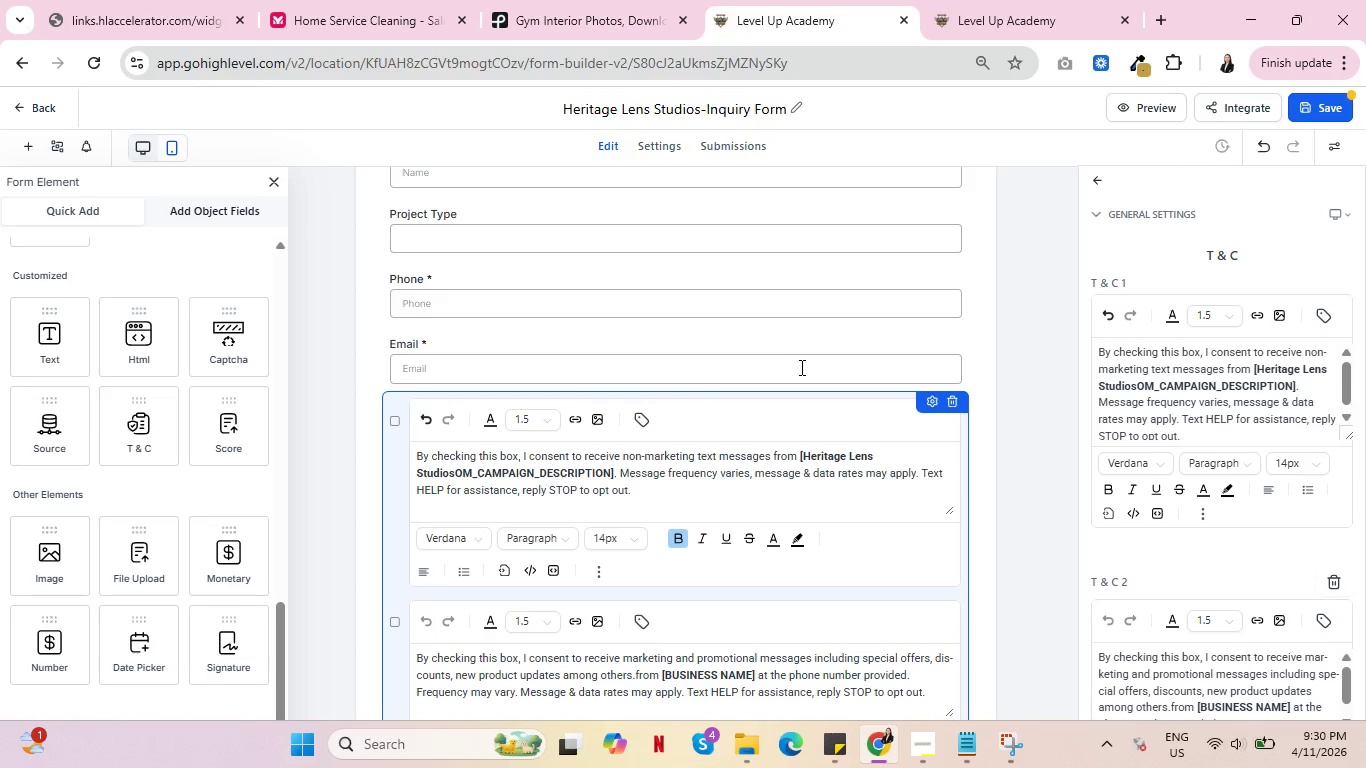 
hold_key(key=Delete, duration=1.11)
 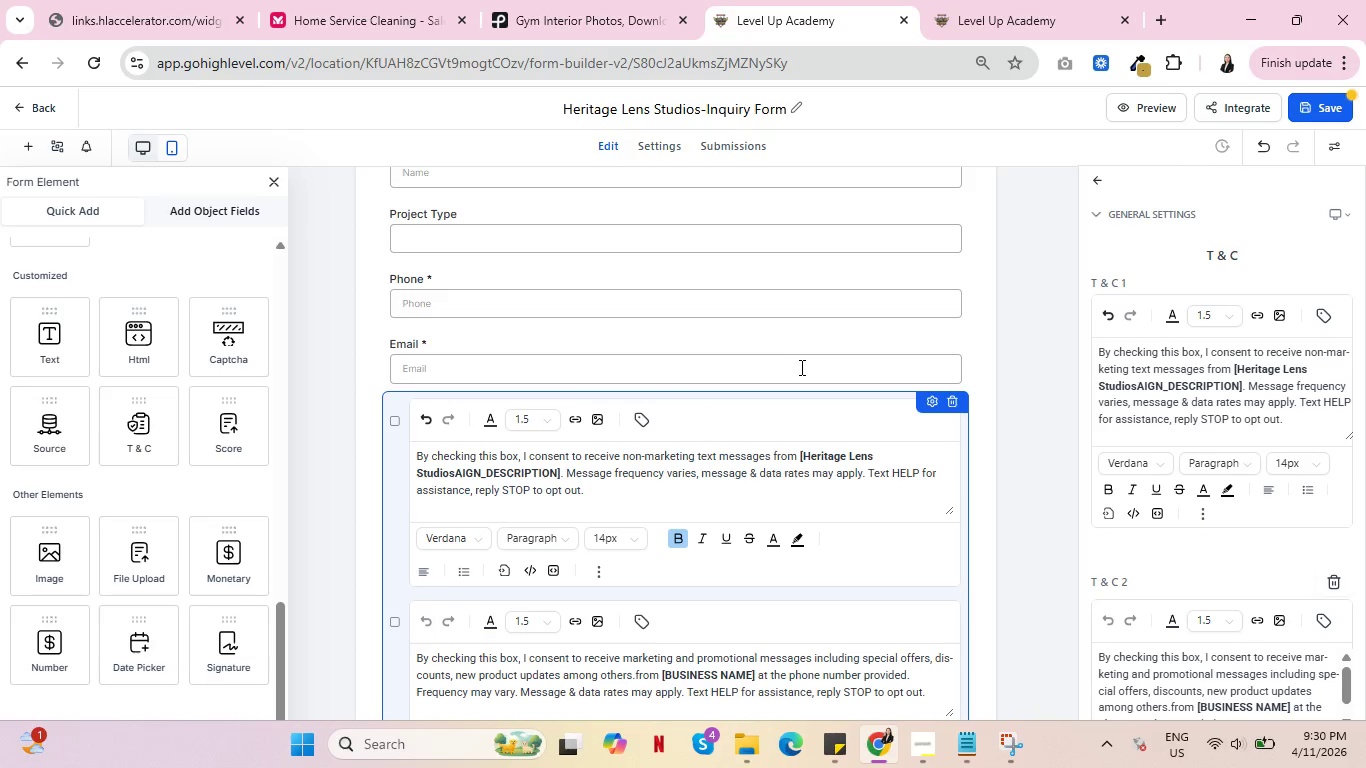 
key(Delete)
 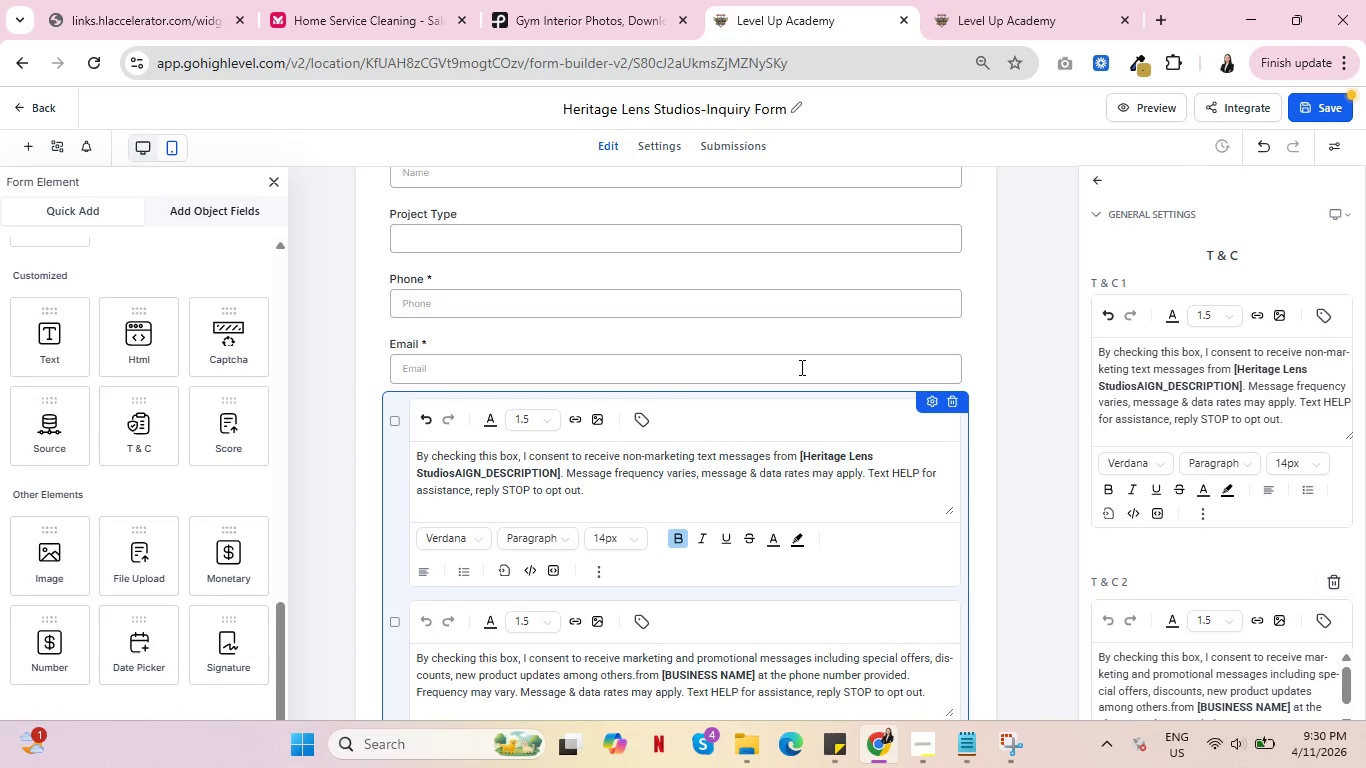 
key(Delete)
 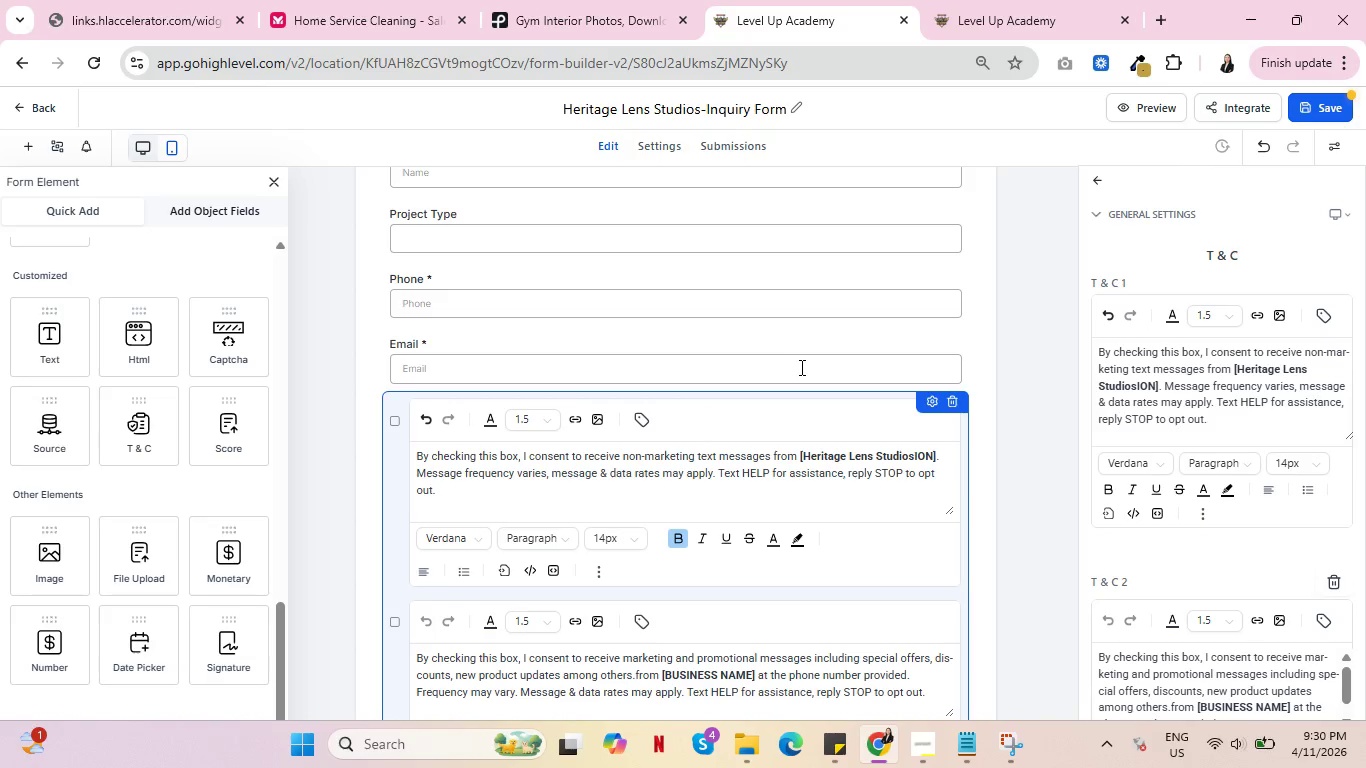 
key(Delete)
 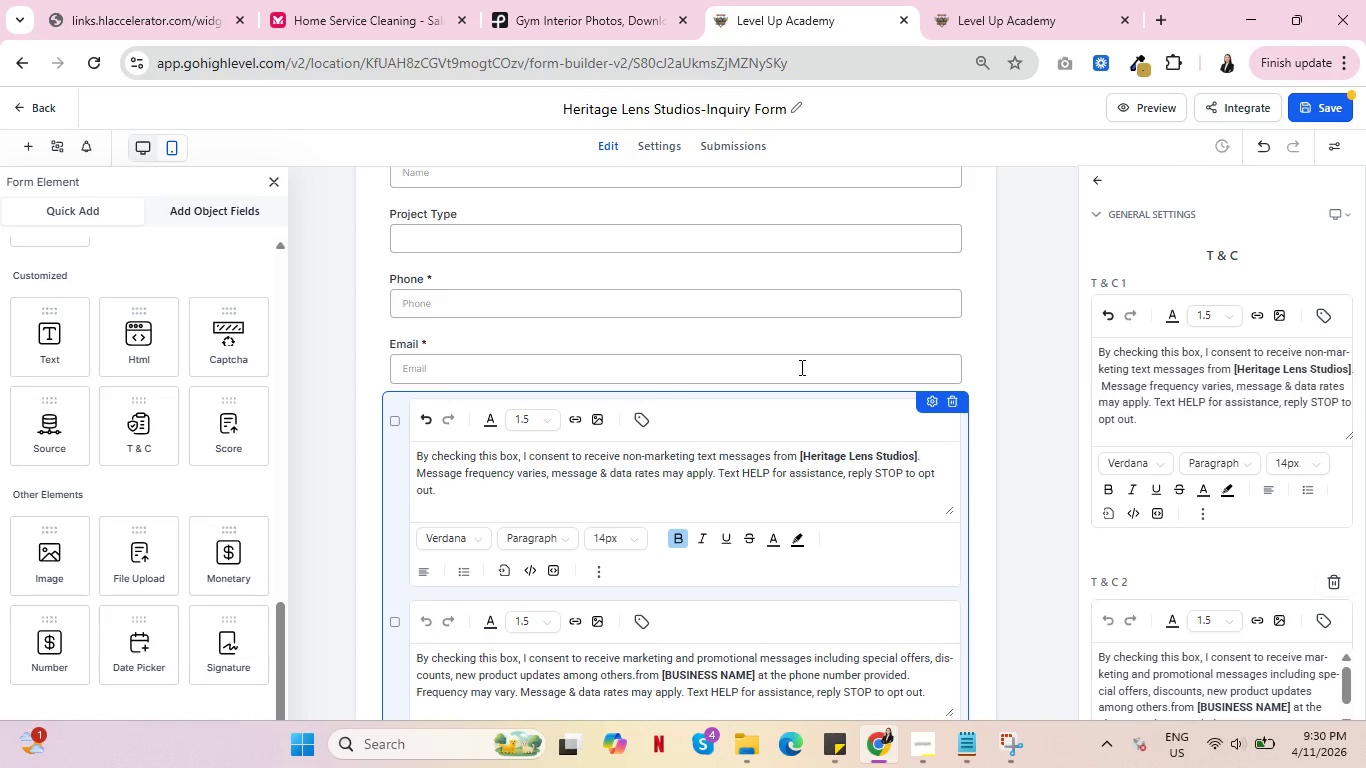 
key(Delete)
 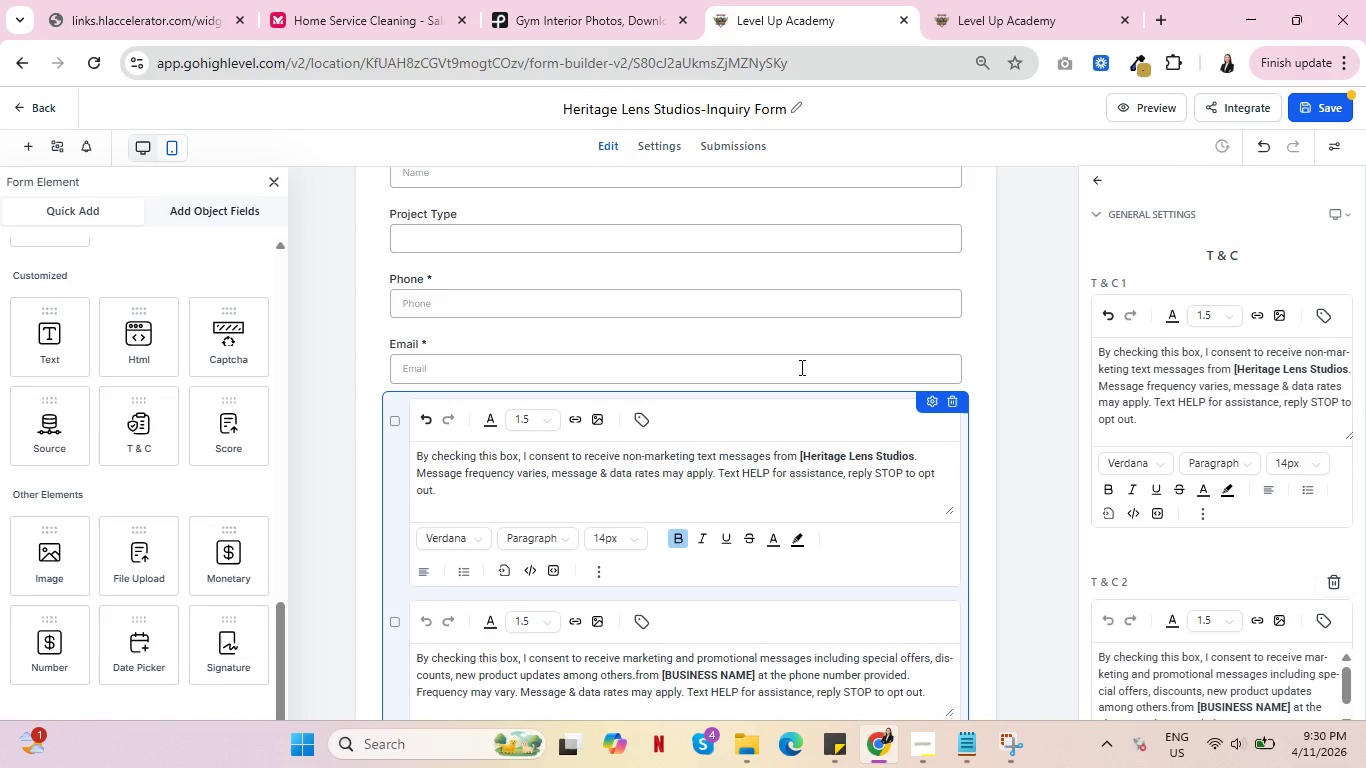 
key(Delete)
 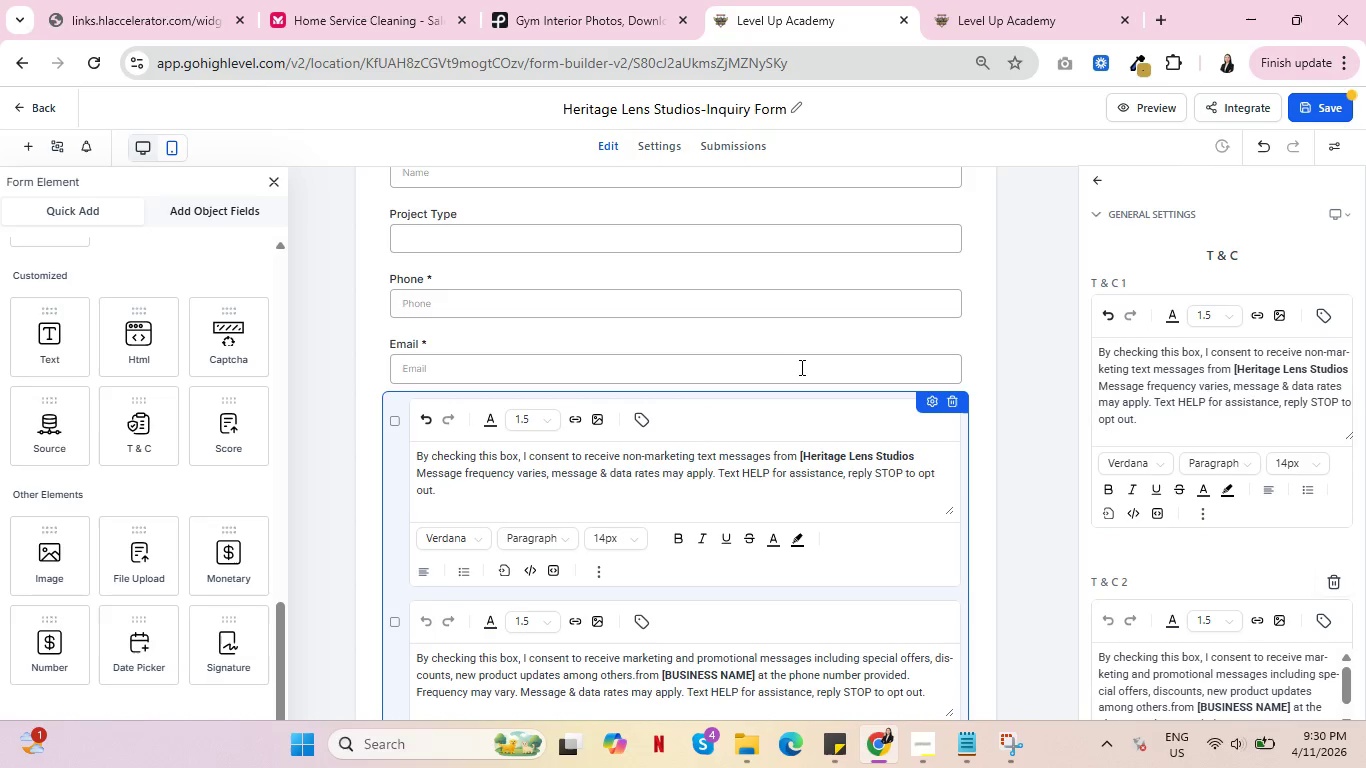 
key(Period)
 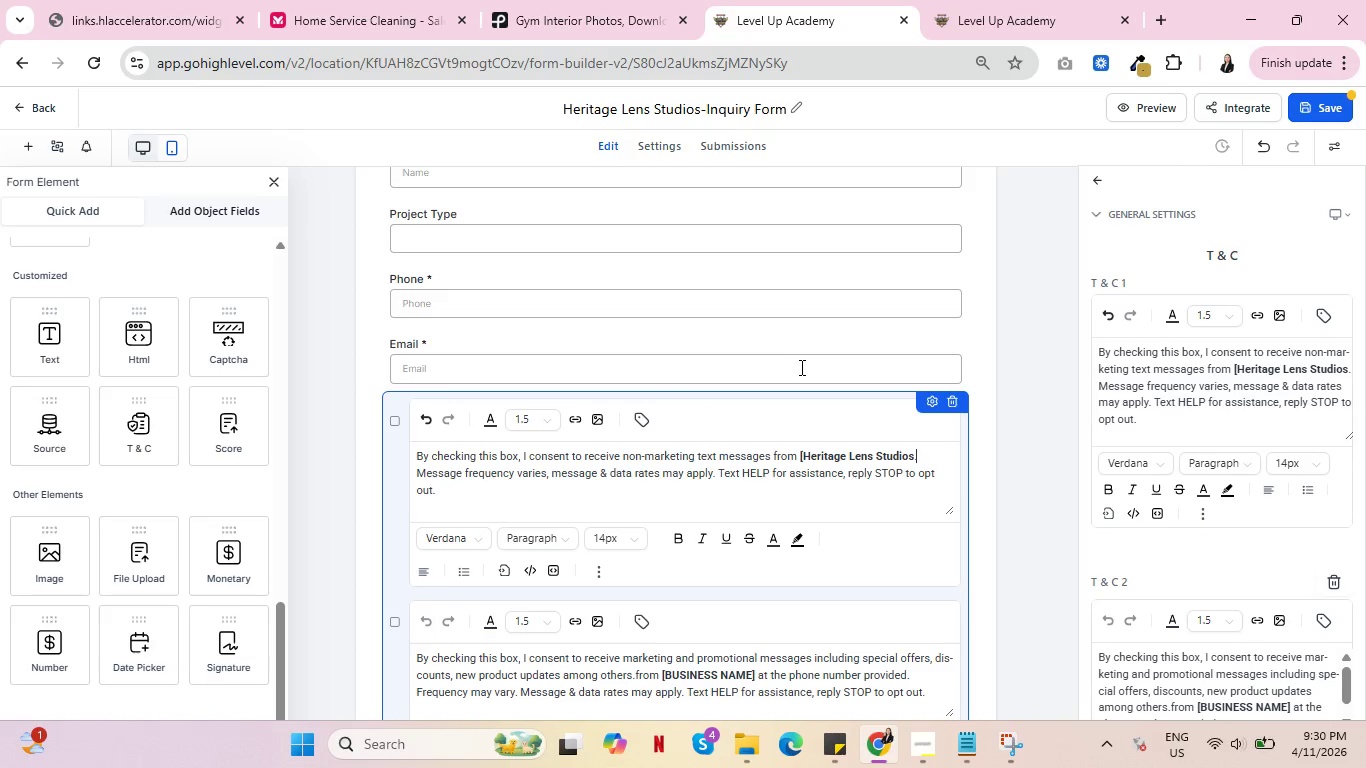 
scroll: coordinate [764, 496], scroll_direction: down, amount: 3.0
 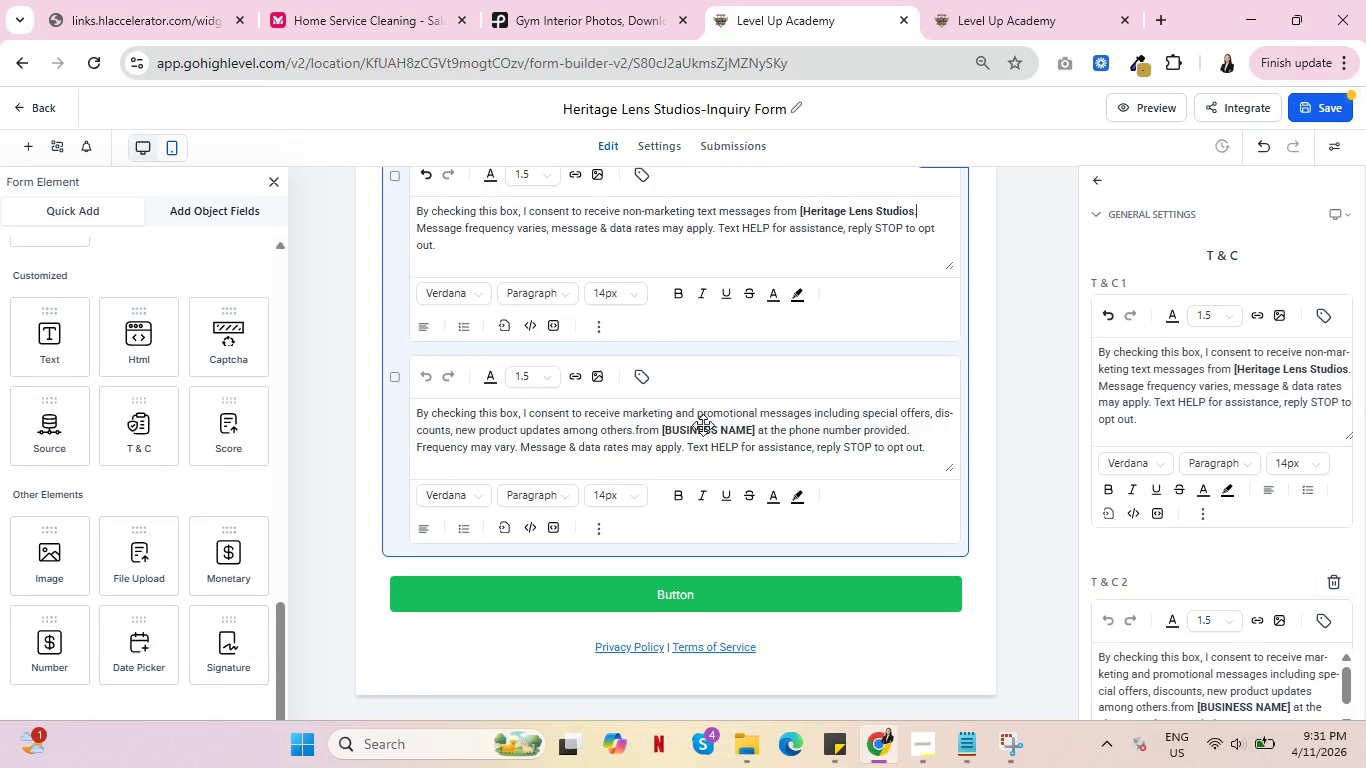 
left_click([703, 425])
 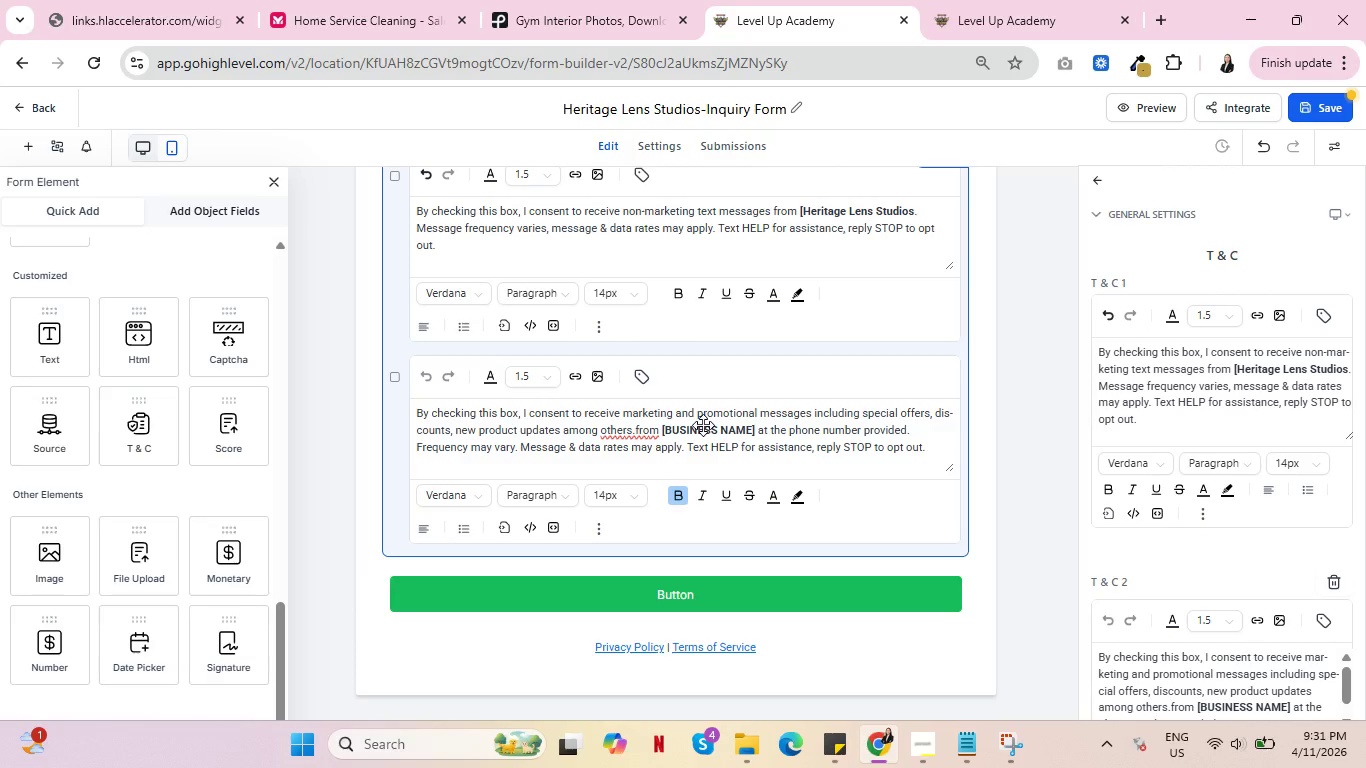 
double_click([703, 425])
 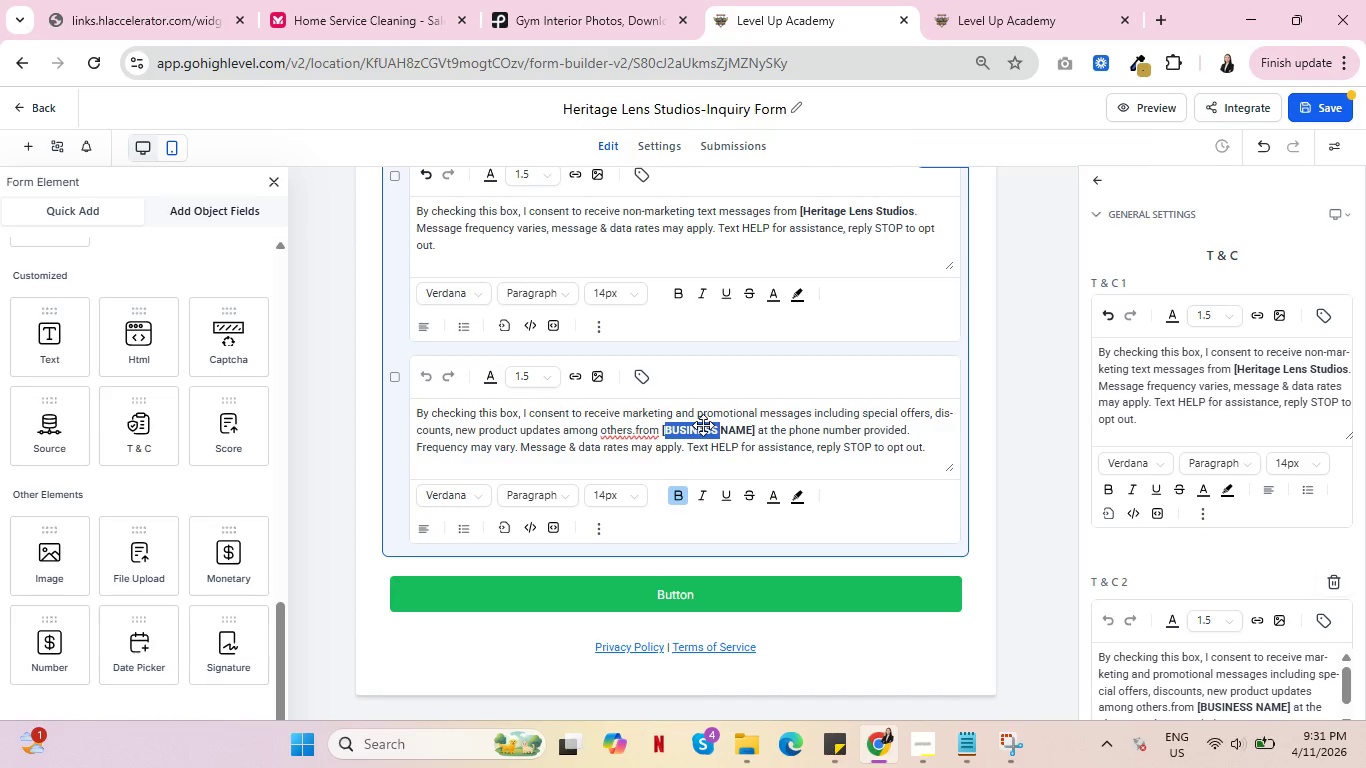 
triple_click([703, 425])
 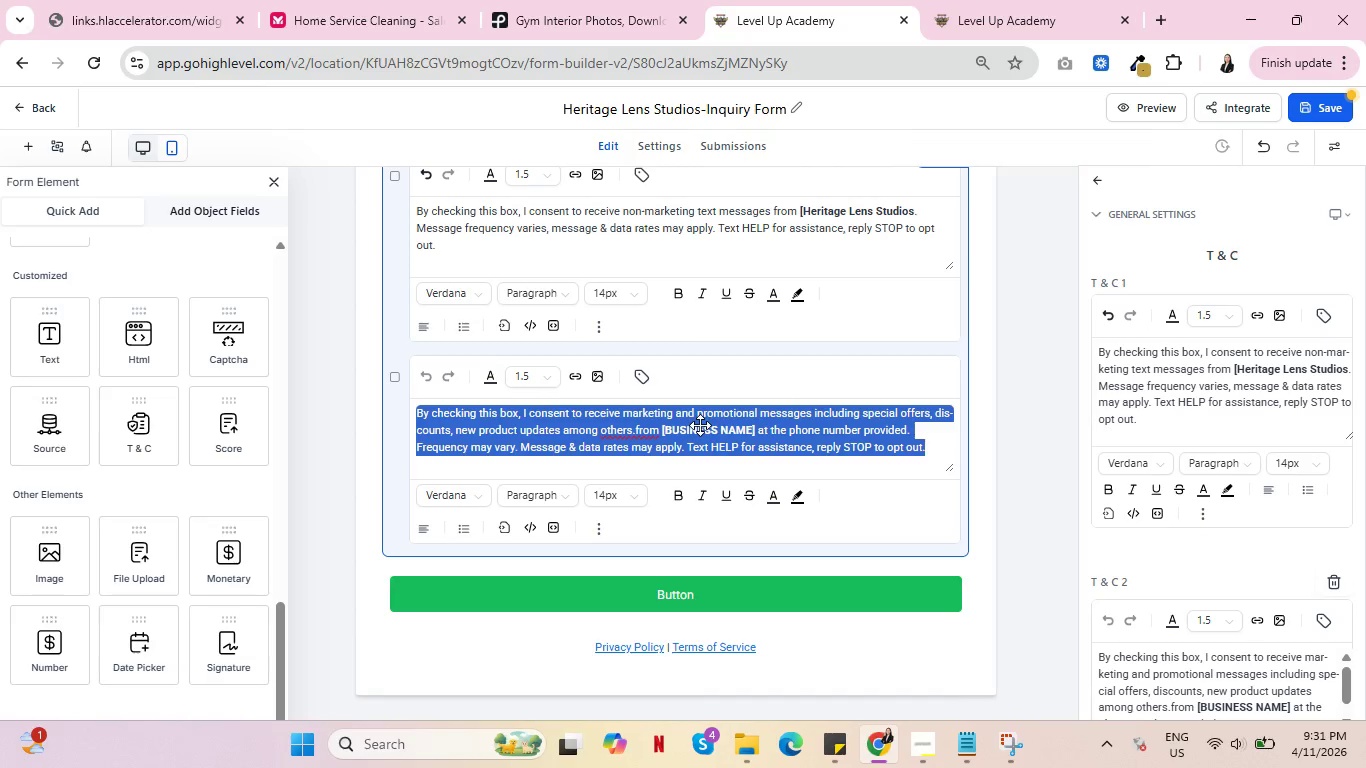 
left_click([700, 425])
 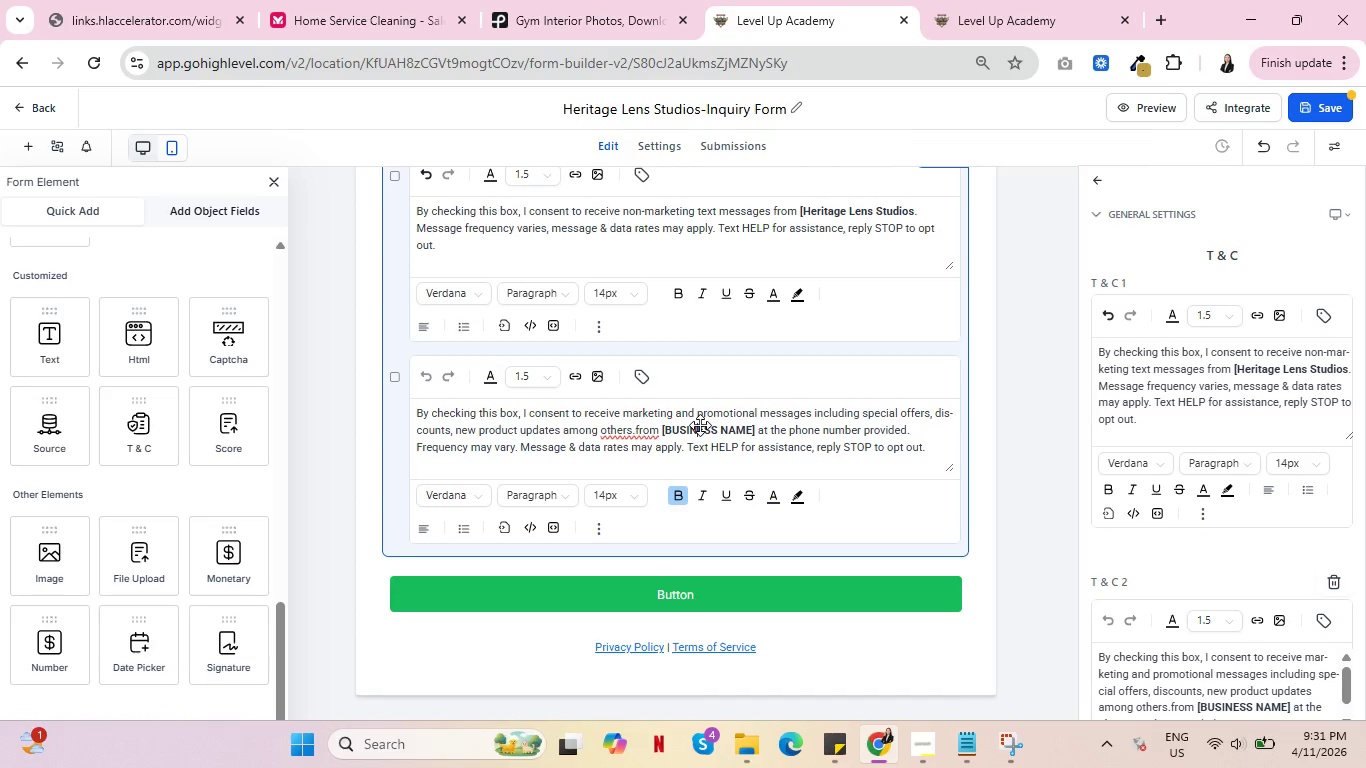 
wait(10.5)
 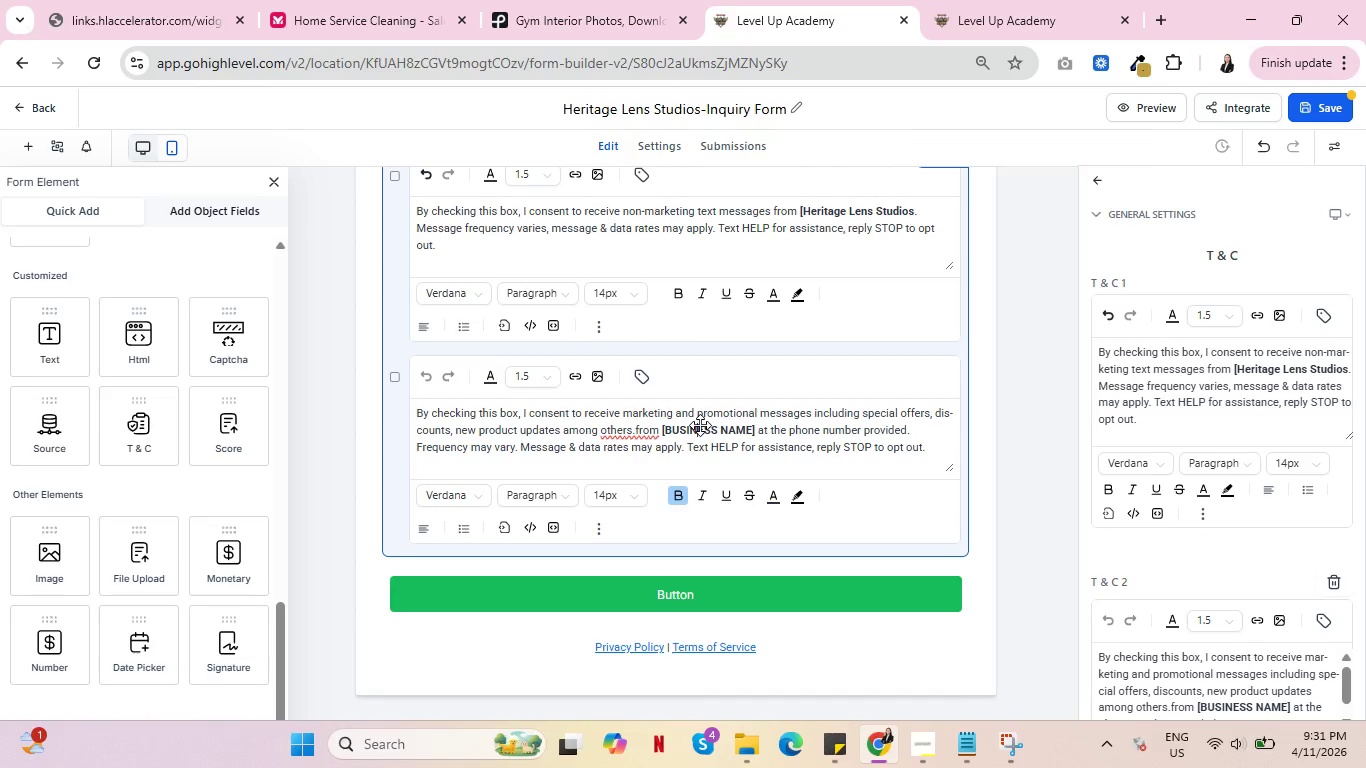 
left_click([626, 430])
 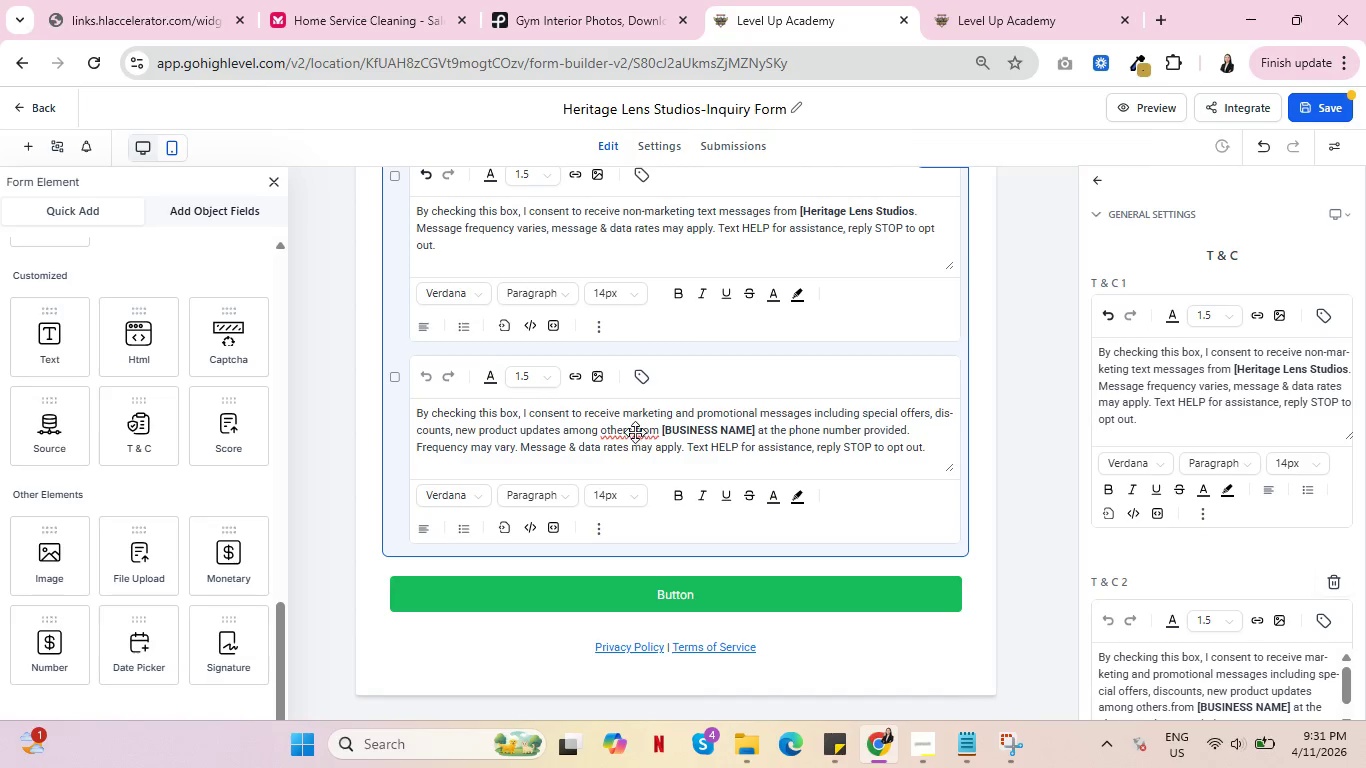 
left_click([635, 432])
 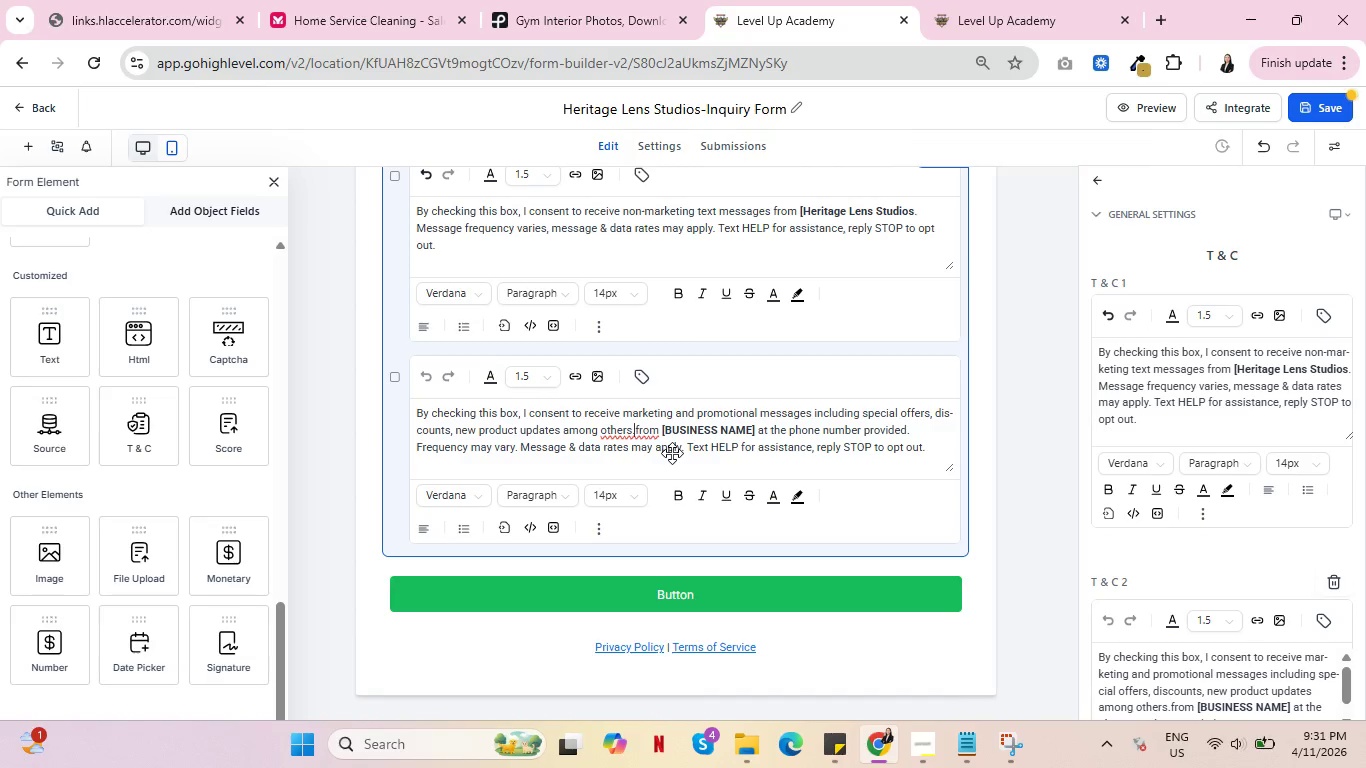 
key(Backspace)
 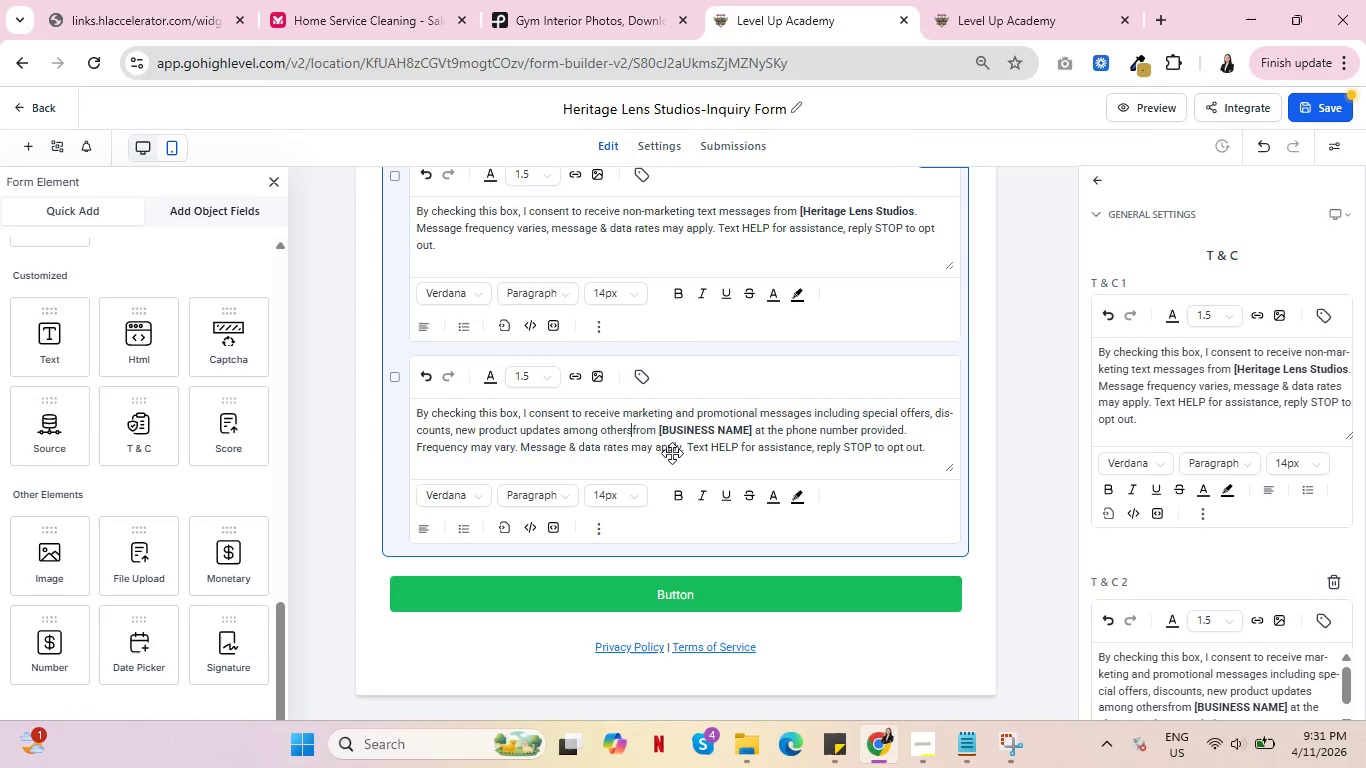 
key(Space)
 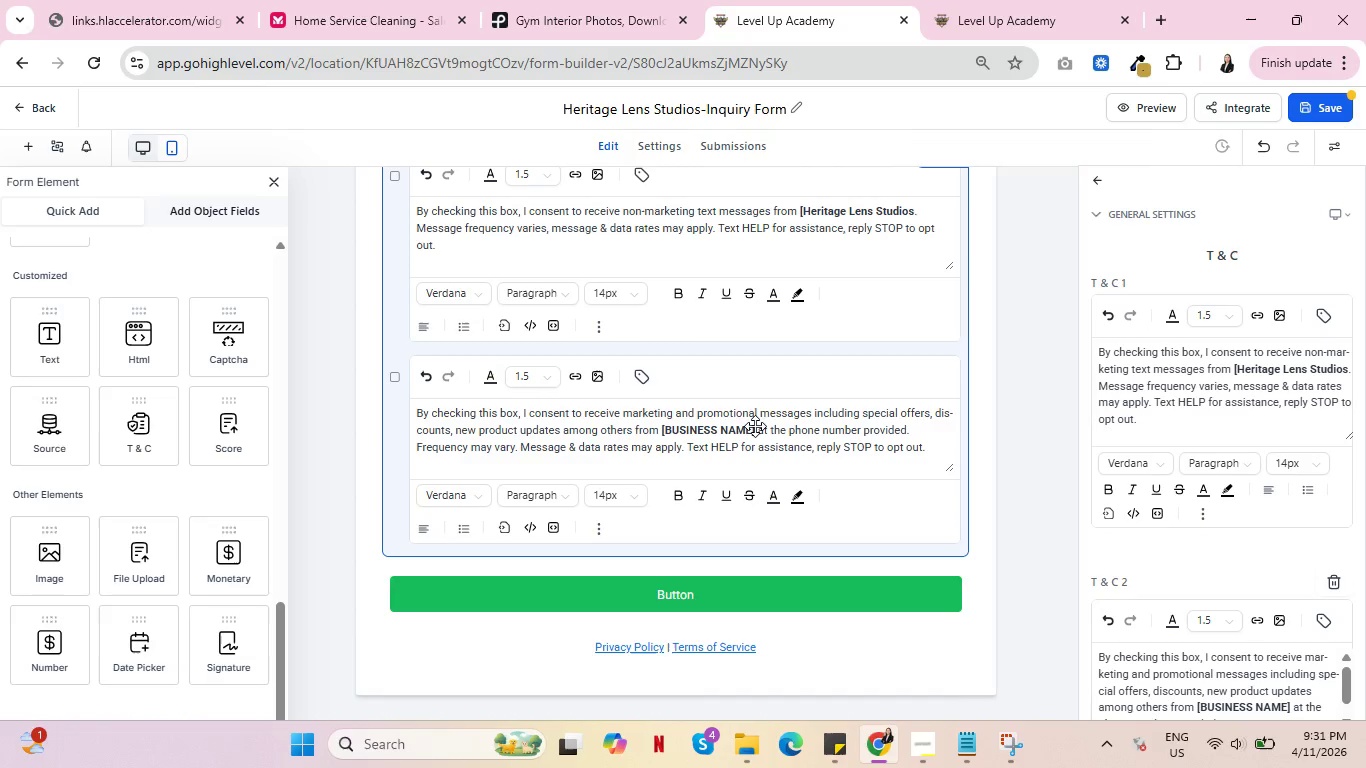 
double_click([755, 425])
 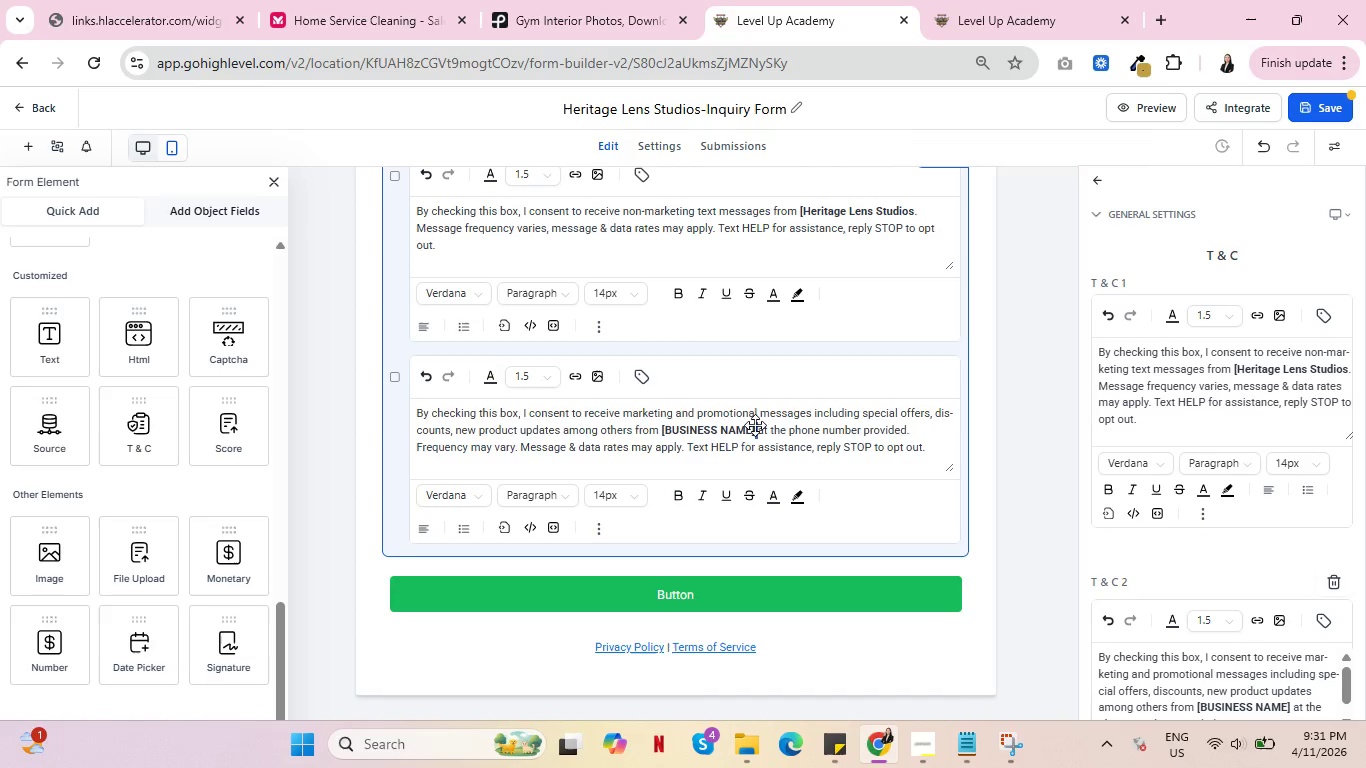 
triple_click([755, 425])
 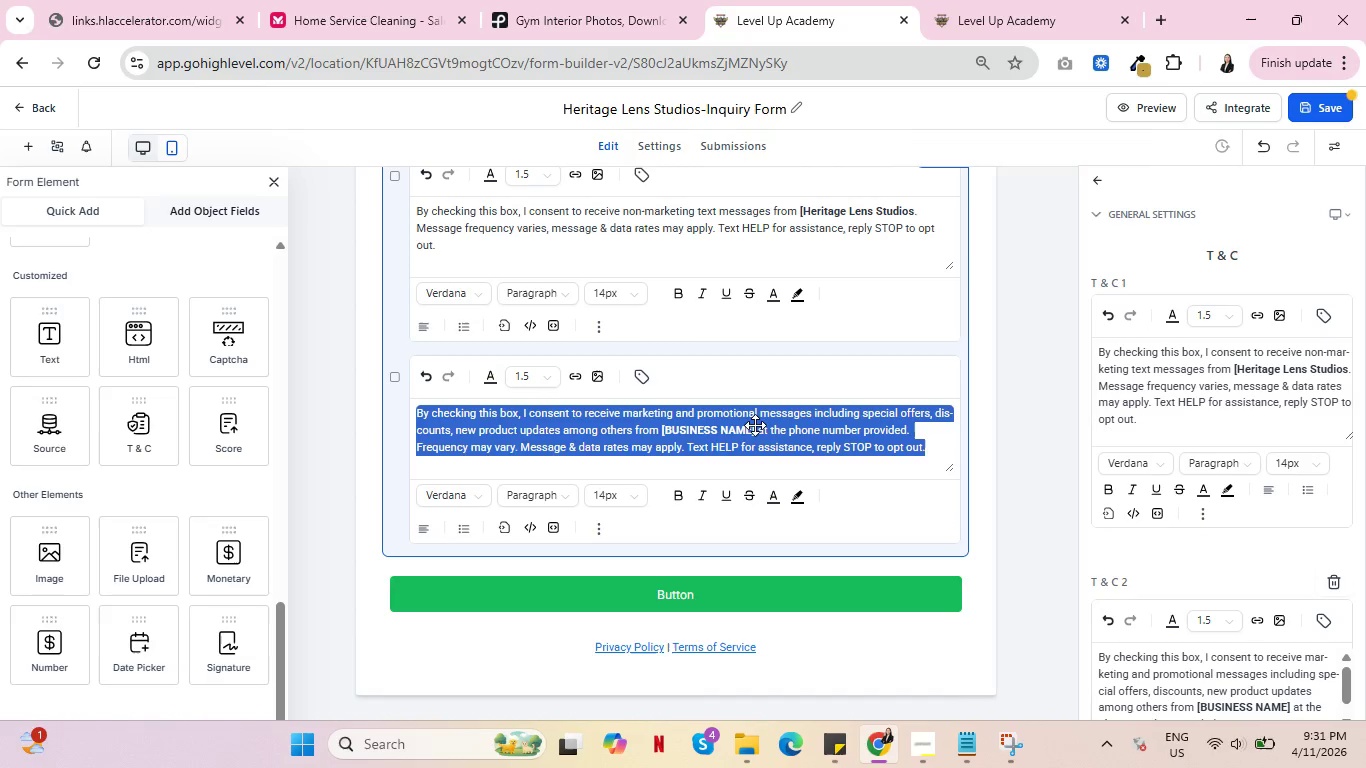 
triple_click([755, 425])
 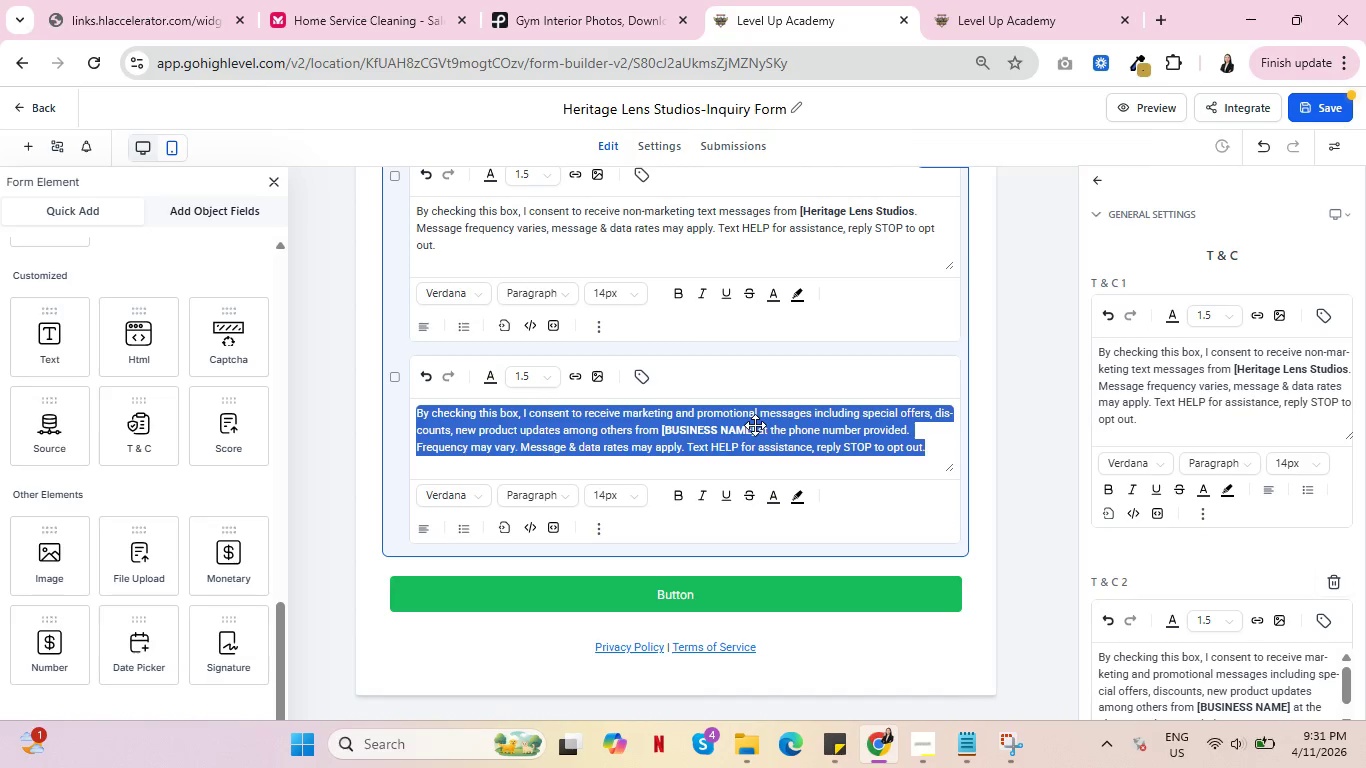 
triple_click([755, 425])
 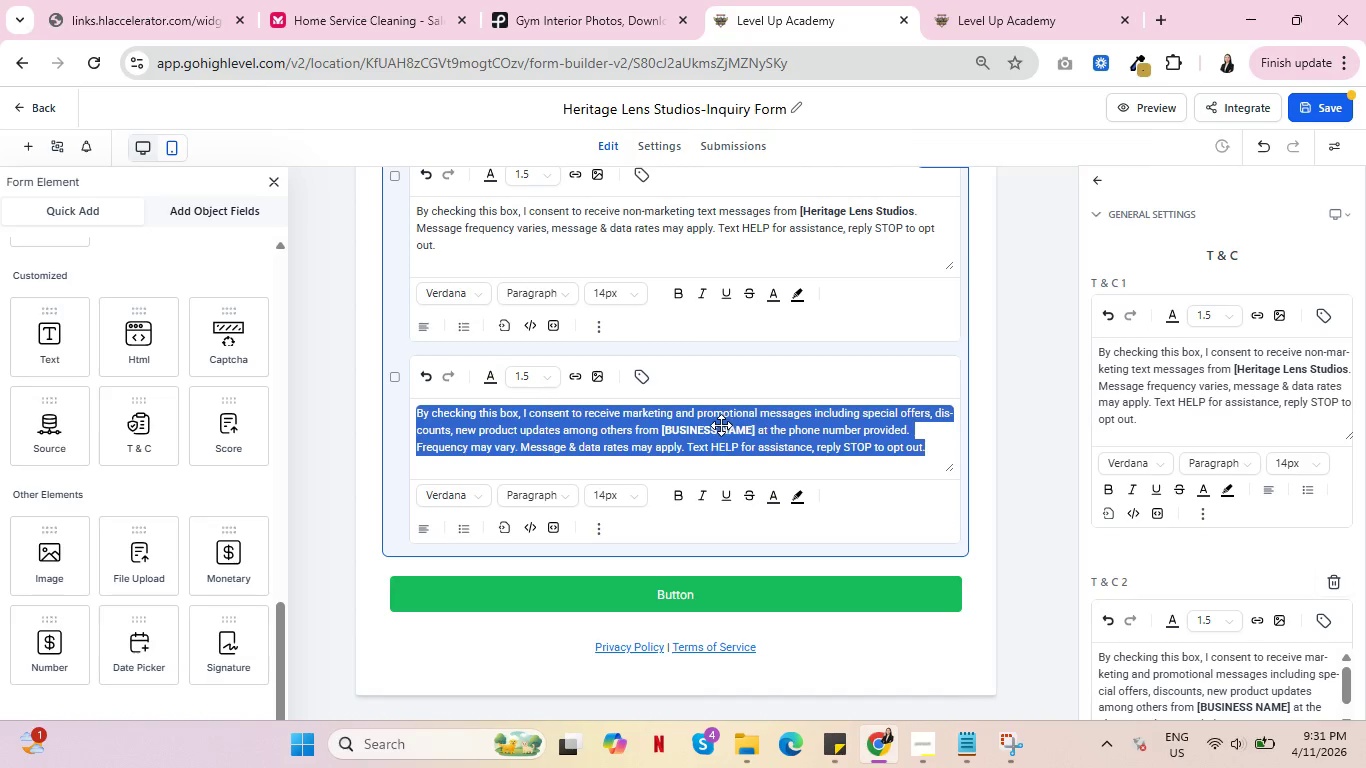 
triple_click([721, 425])
 